 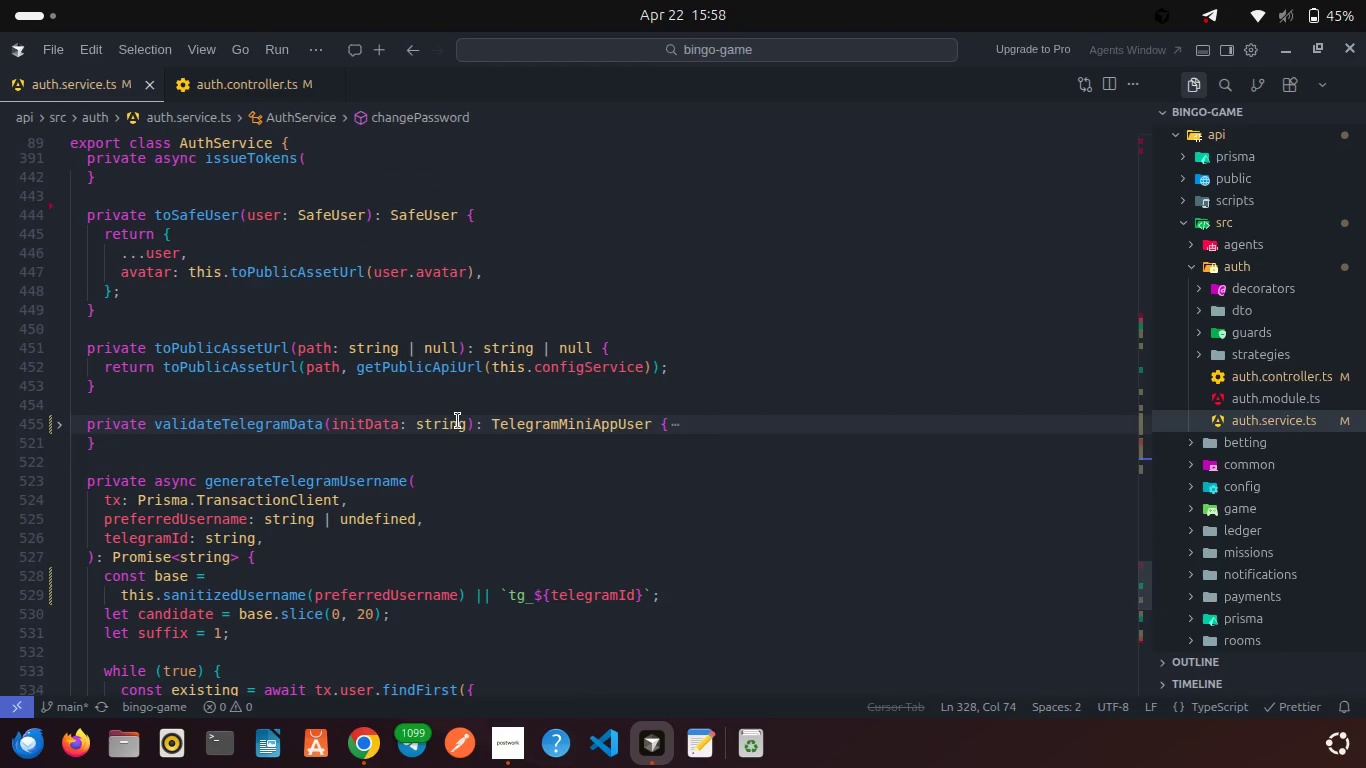 
left_click([179, 399])
 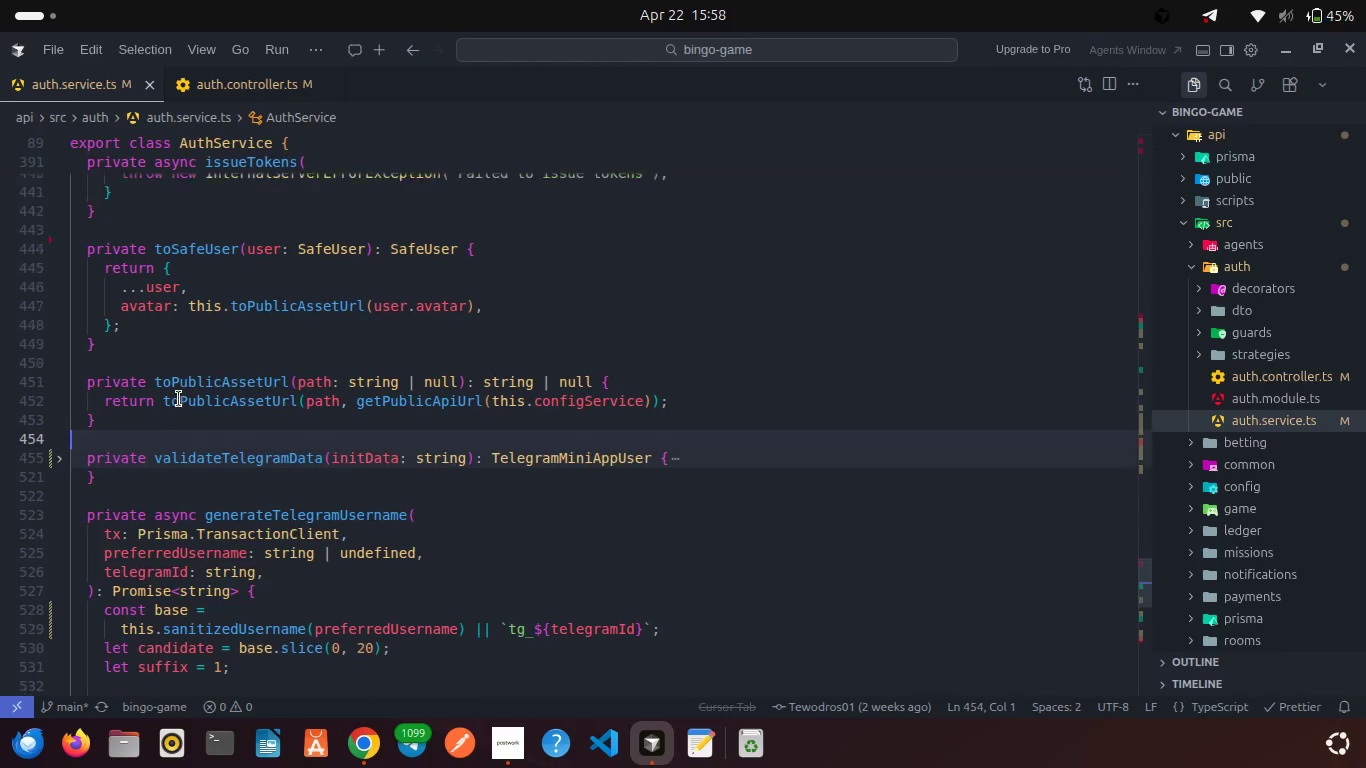 
scroll: coordinate [179, 399], scroll_direction: up, amount: 28.0
 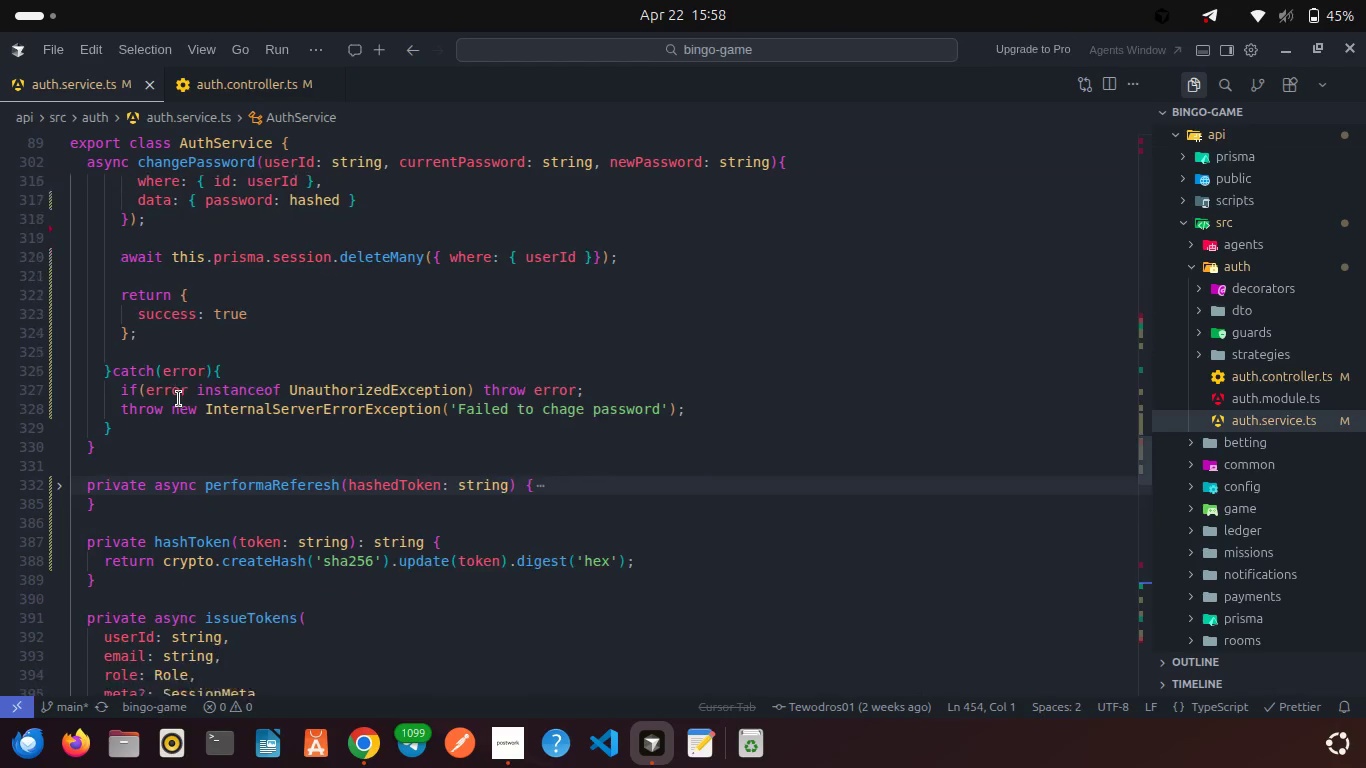 
scroll: coordinate [179, 399], scroll_direction: down, amount: 3.0
 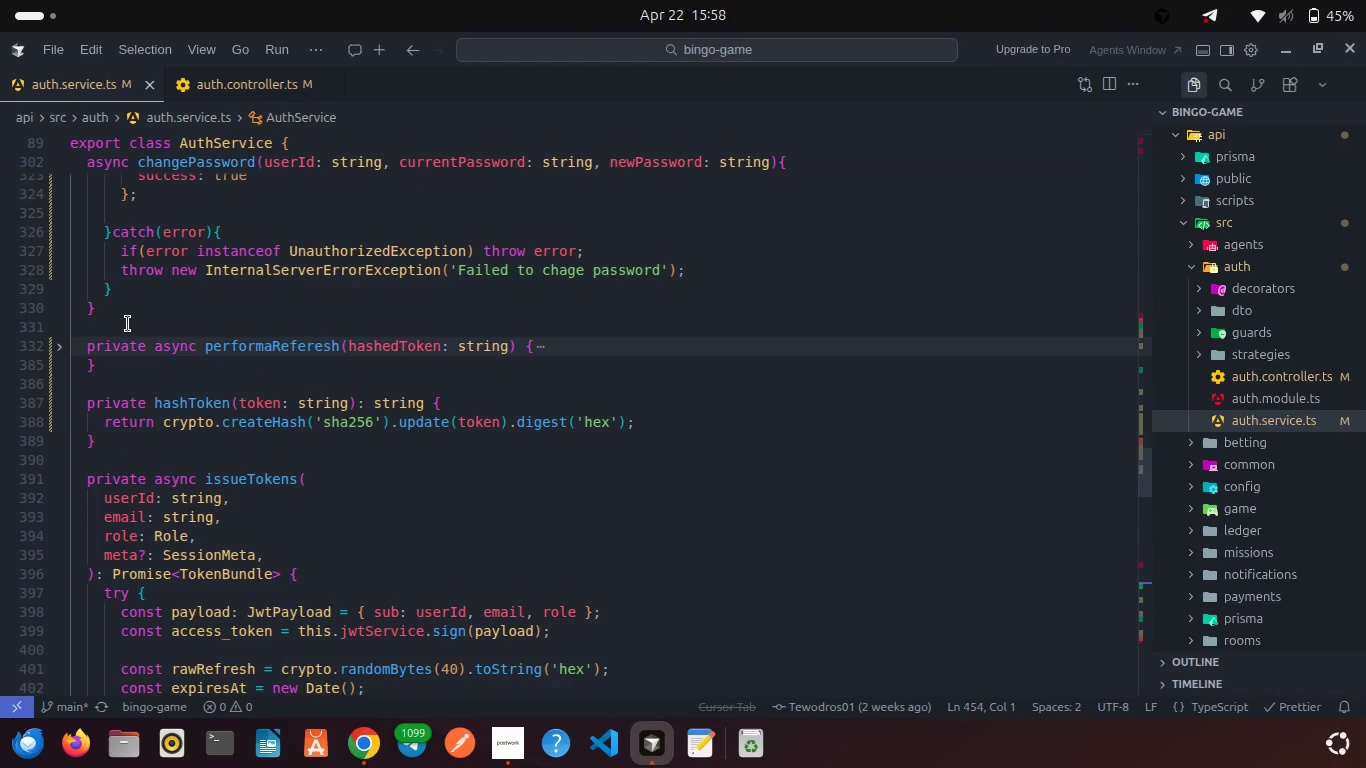 
left_click([128, 324])
 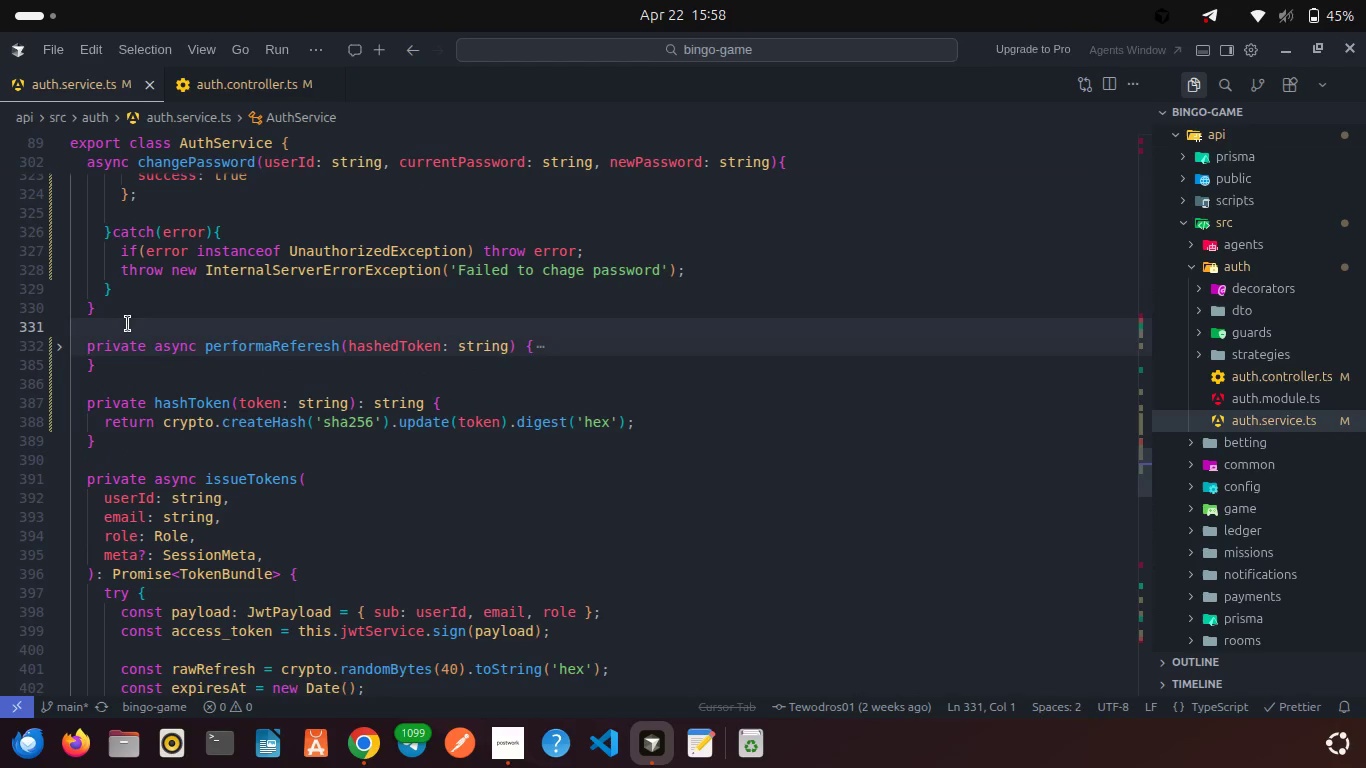 
key(Enter)
 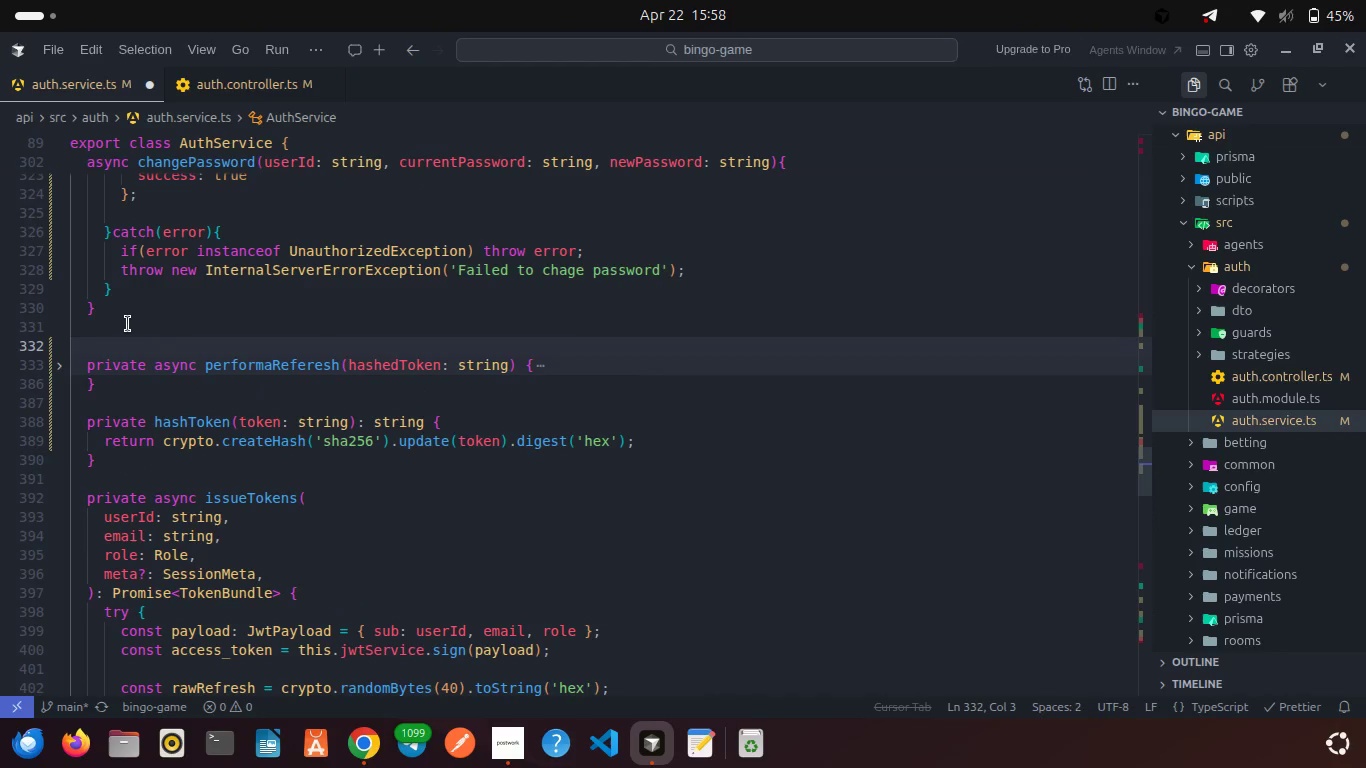 
type(async revokeSession(userId: string, sessionId: string)
 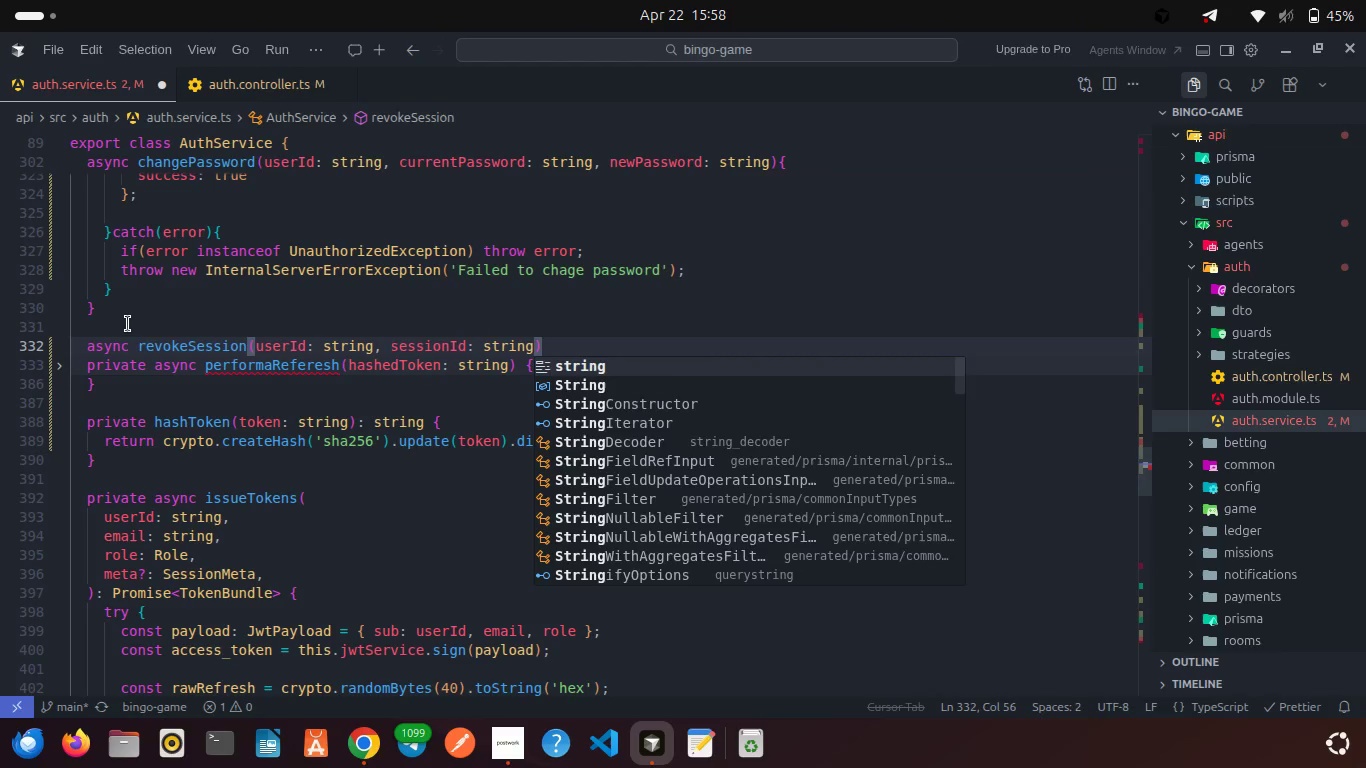 
key(ArrowRight)
 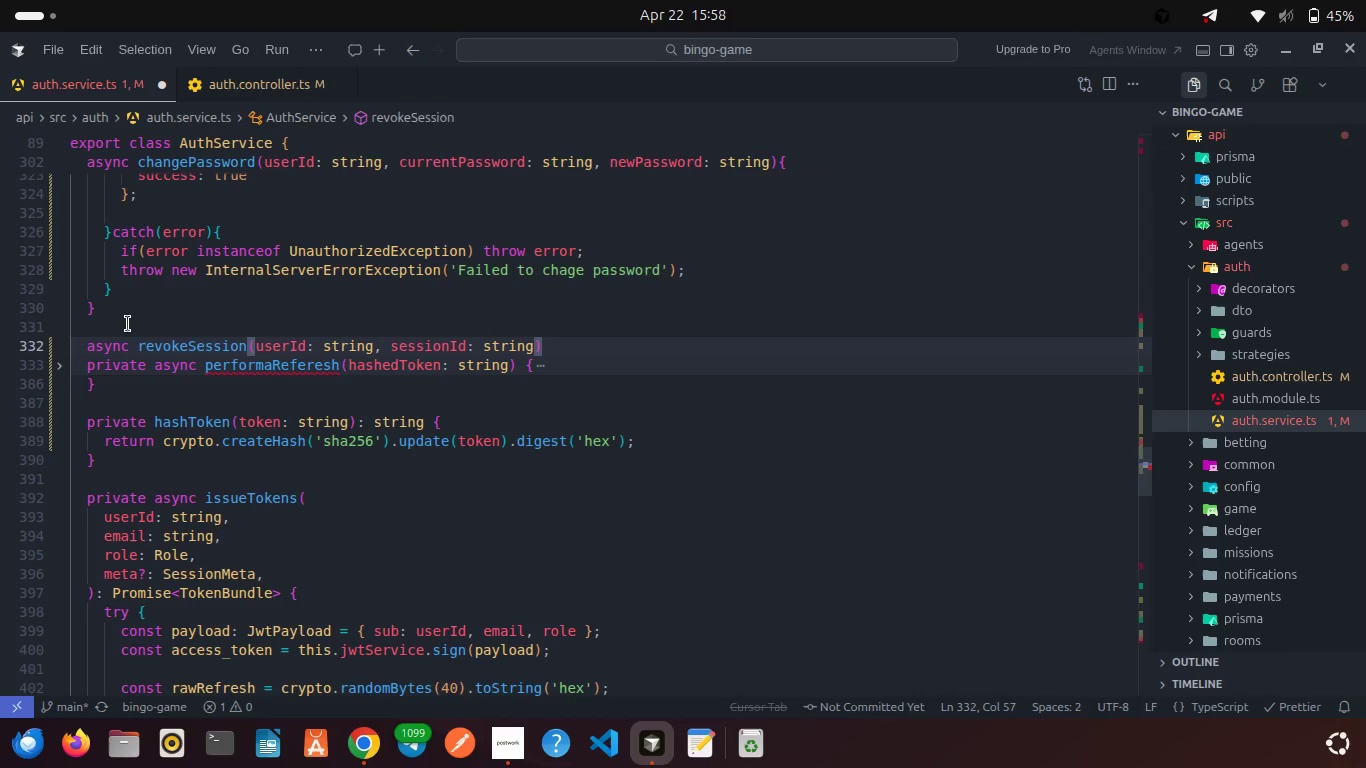 
key(Shift+ShiftRight)
 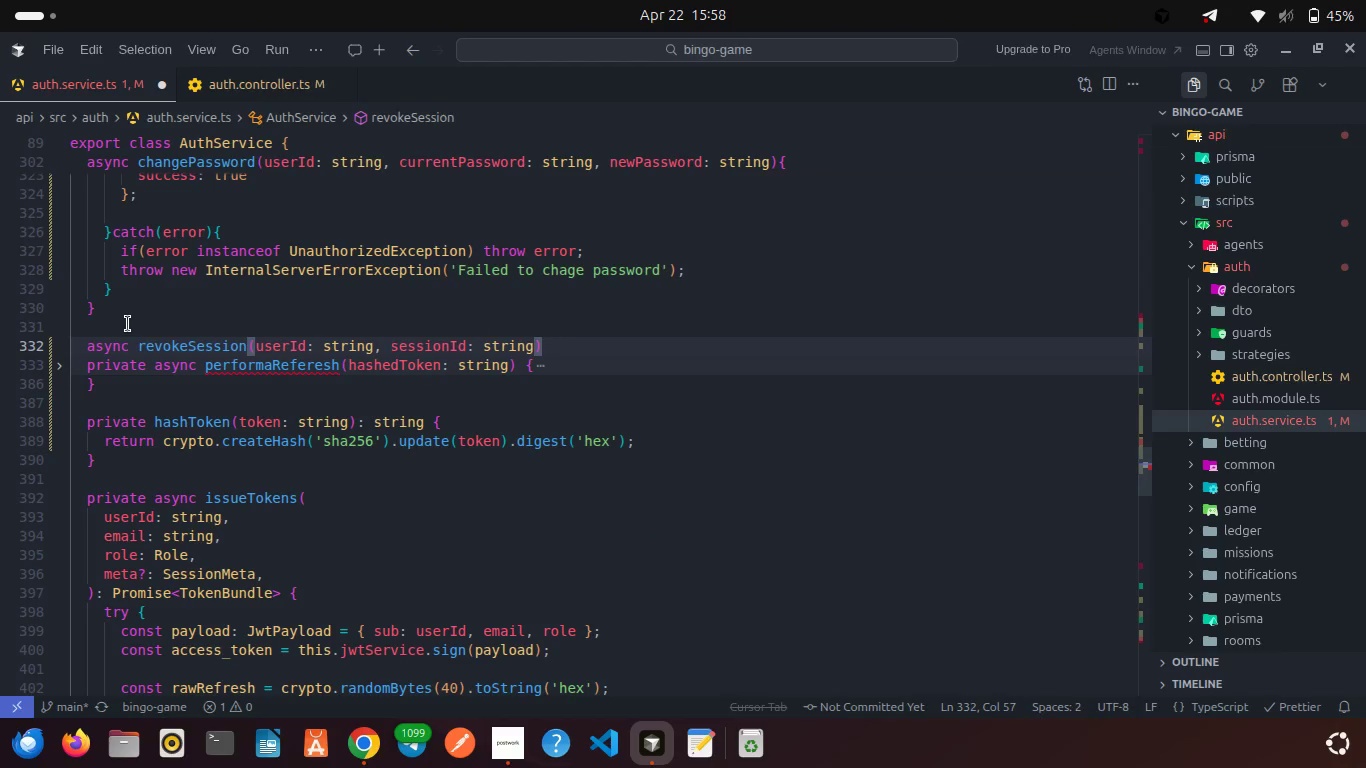 
key(Shift+BracketLeft)
 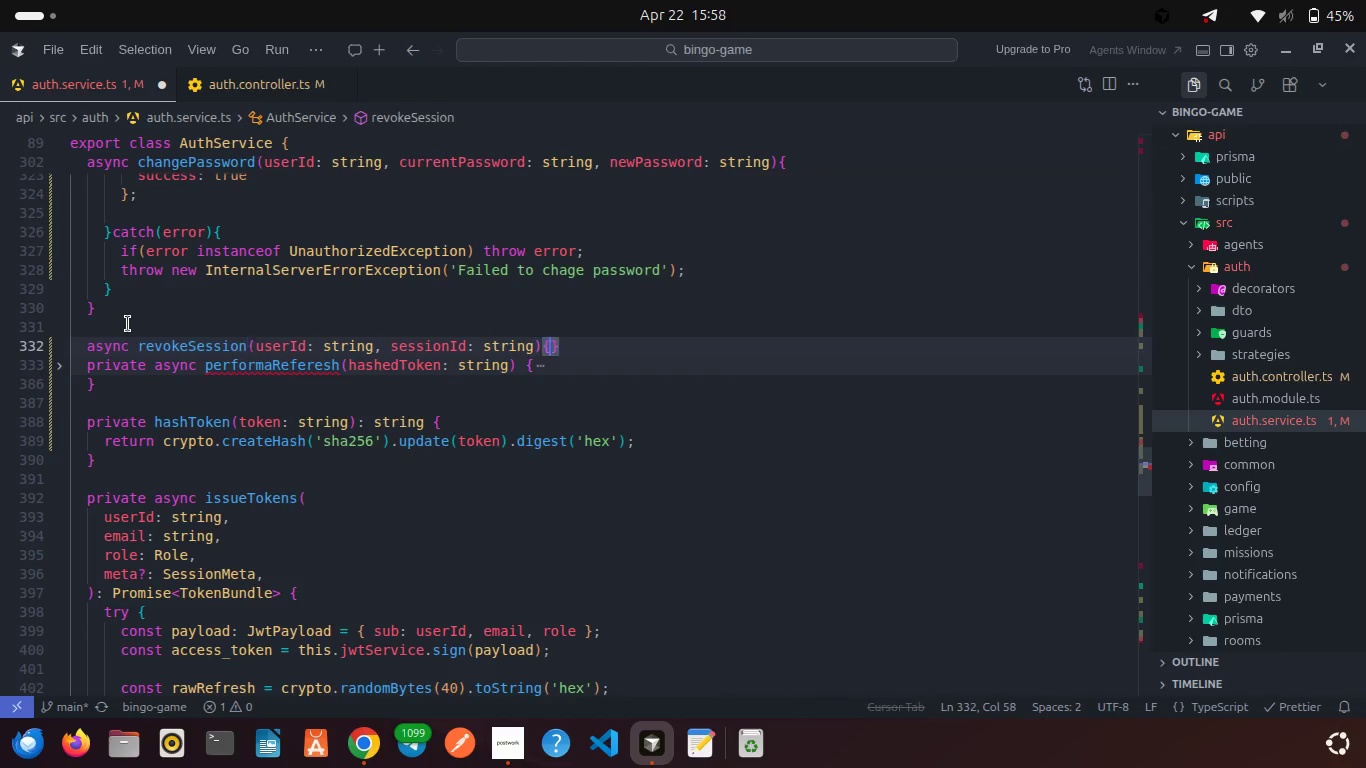 
key(Enter)
 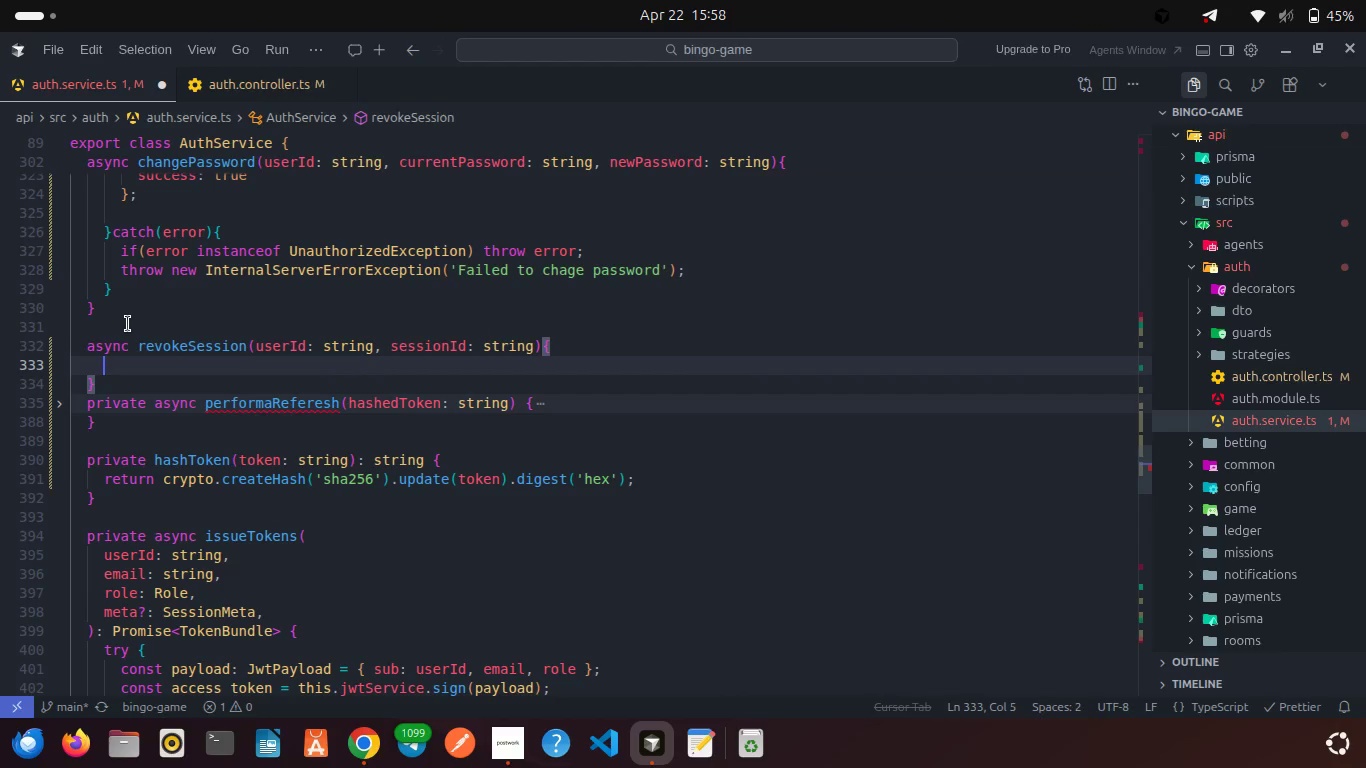 
key(ArrowDown)
 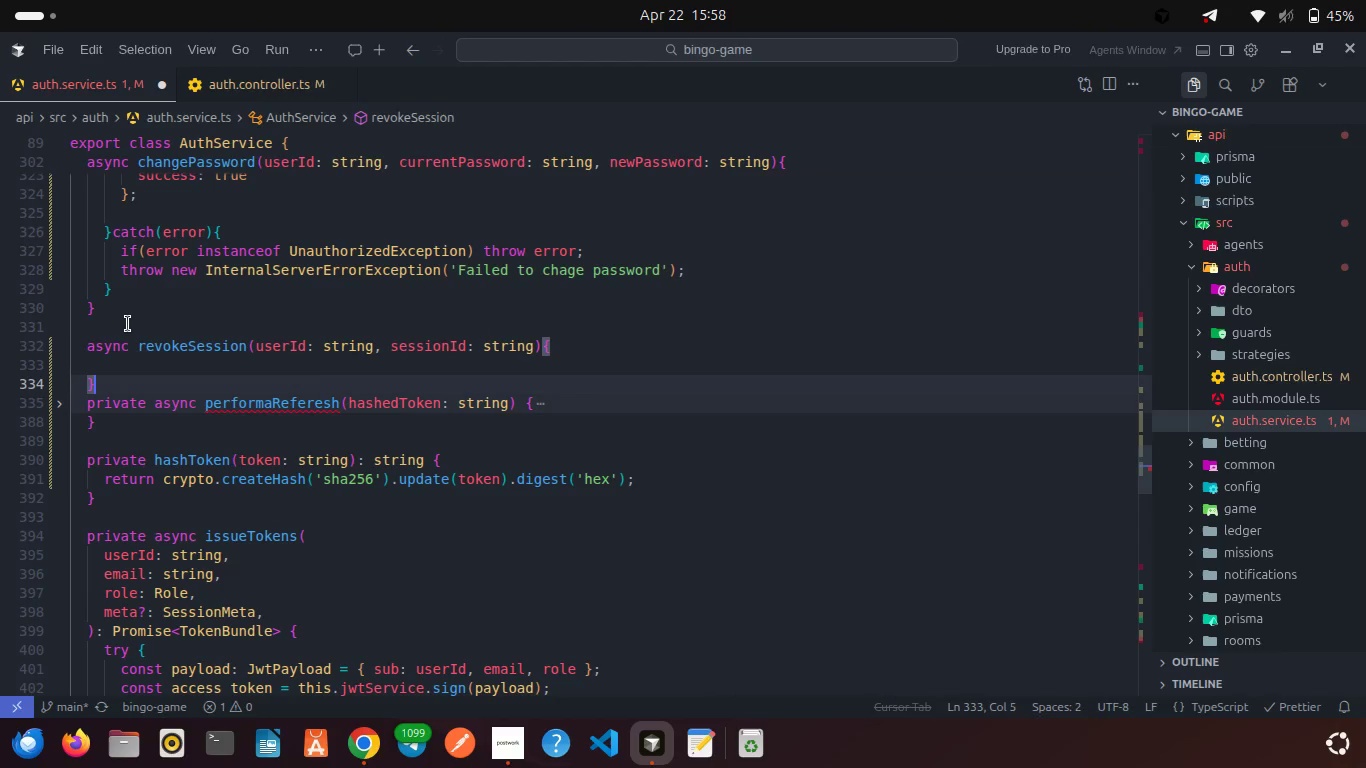 
key(Enter)
 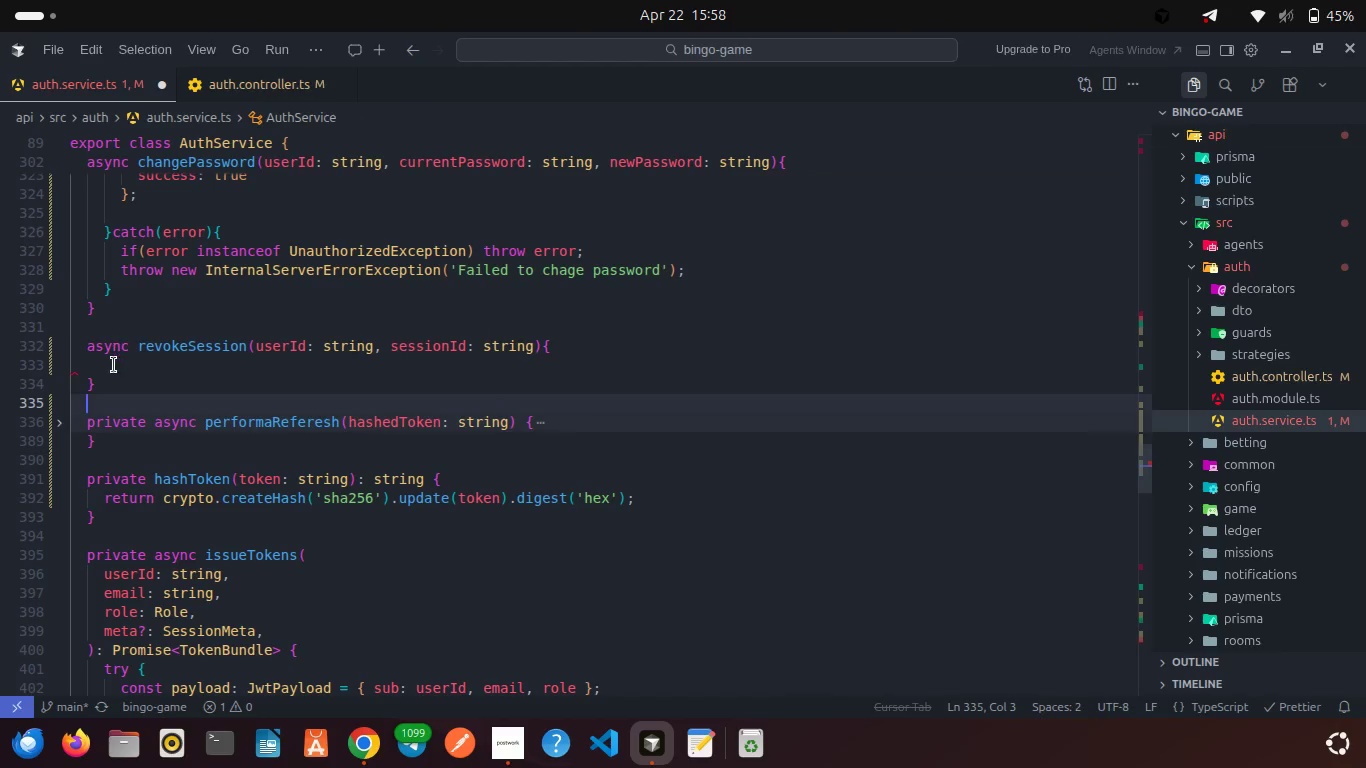 
left_click([113, 368])
 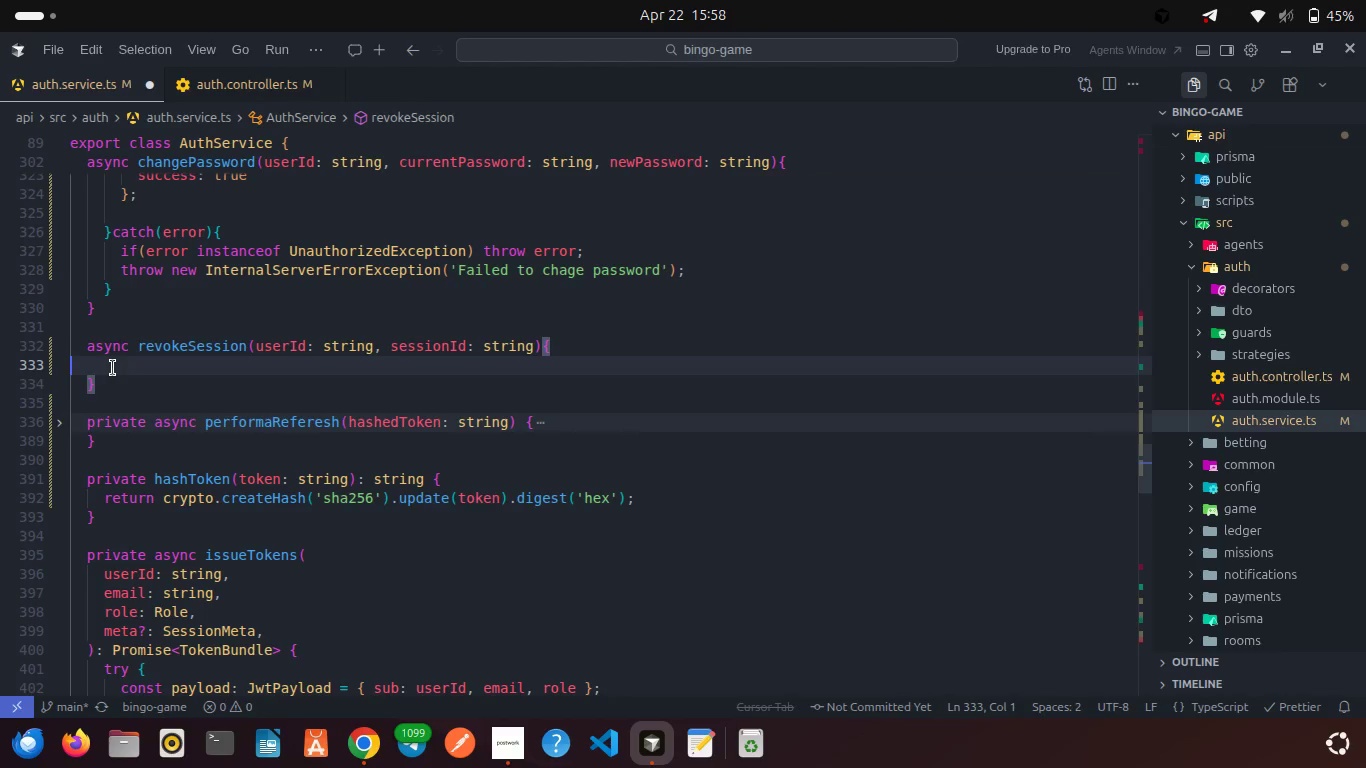 
key(Backspace)
 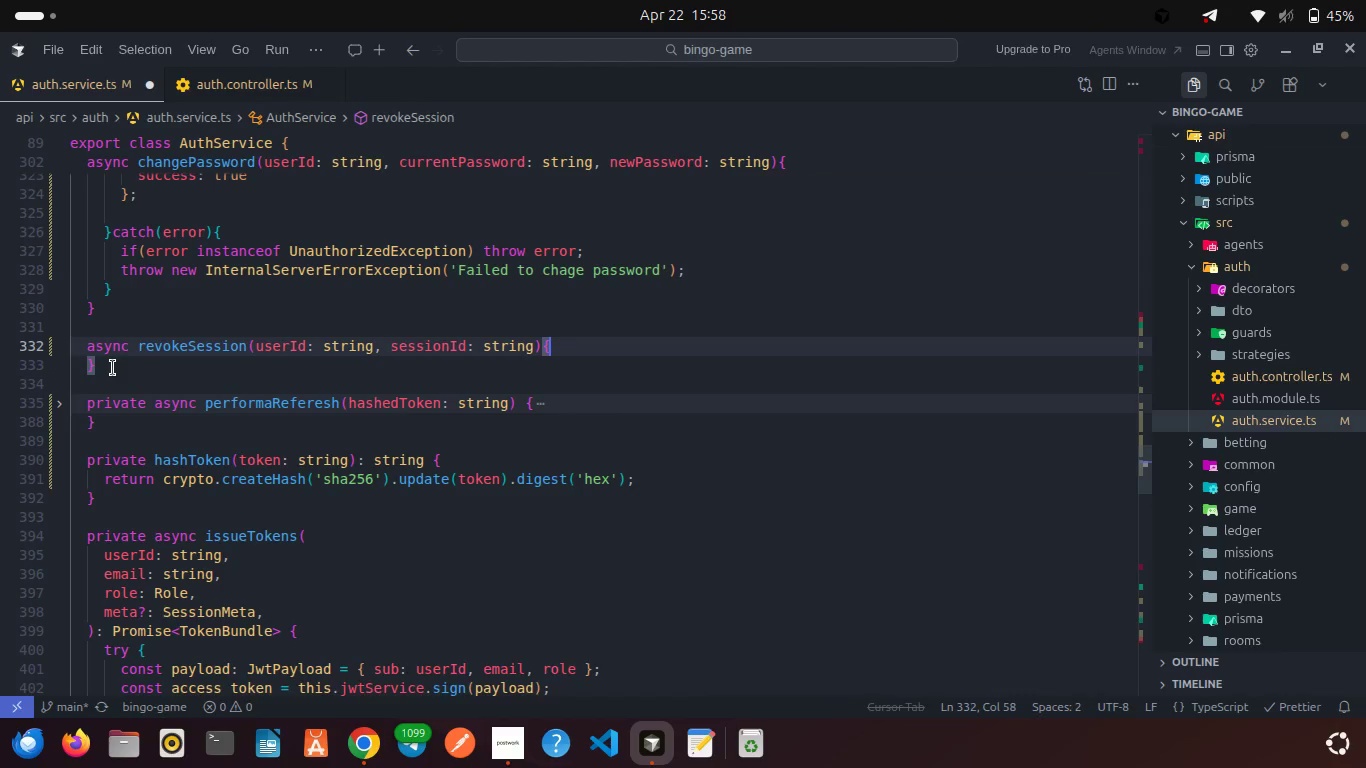 
key(Enter)
 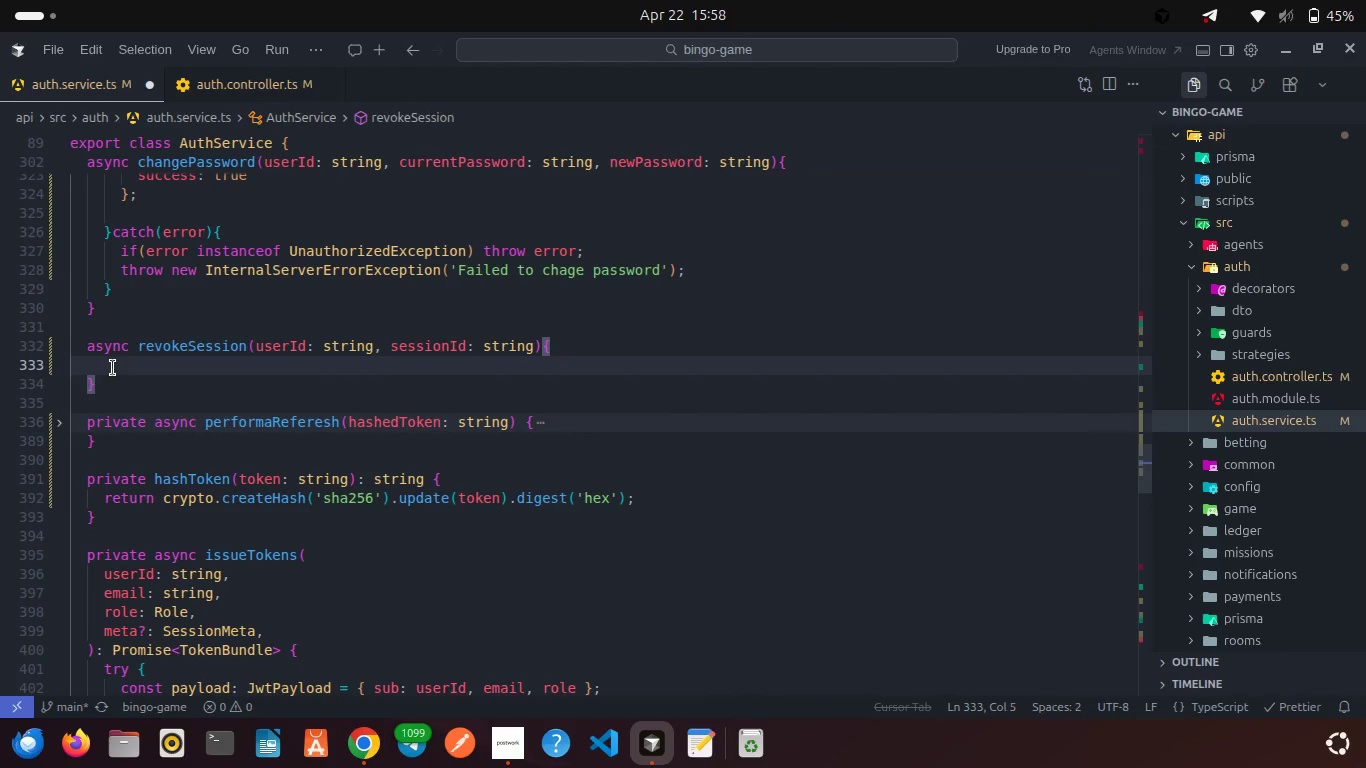 
type(try{)
 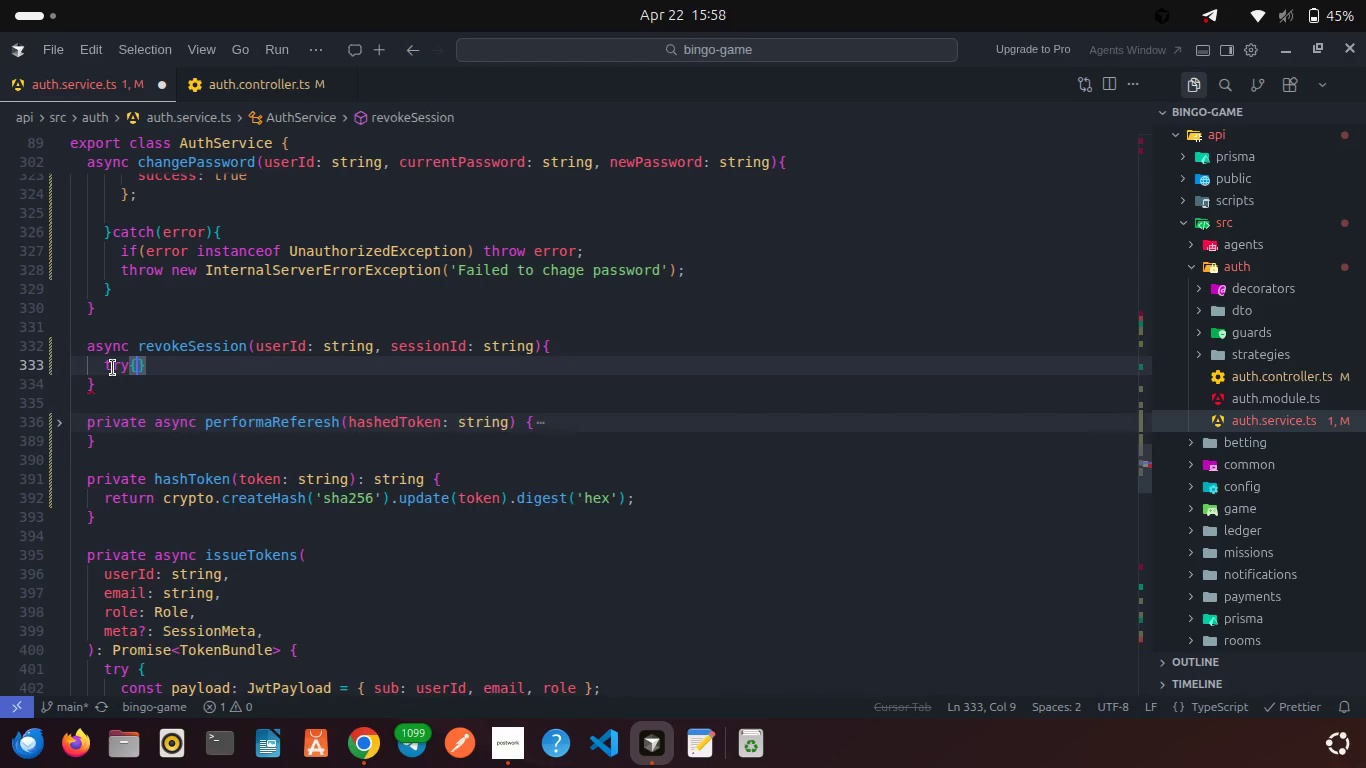 
key(Enter)
 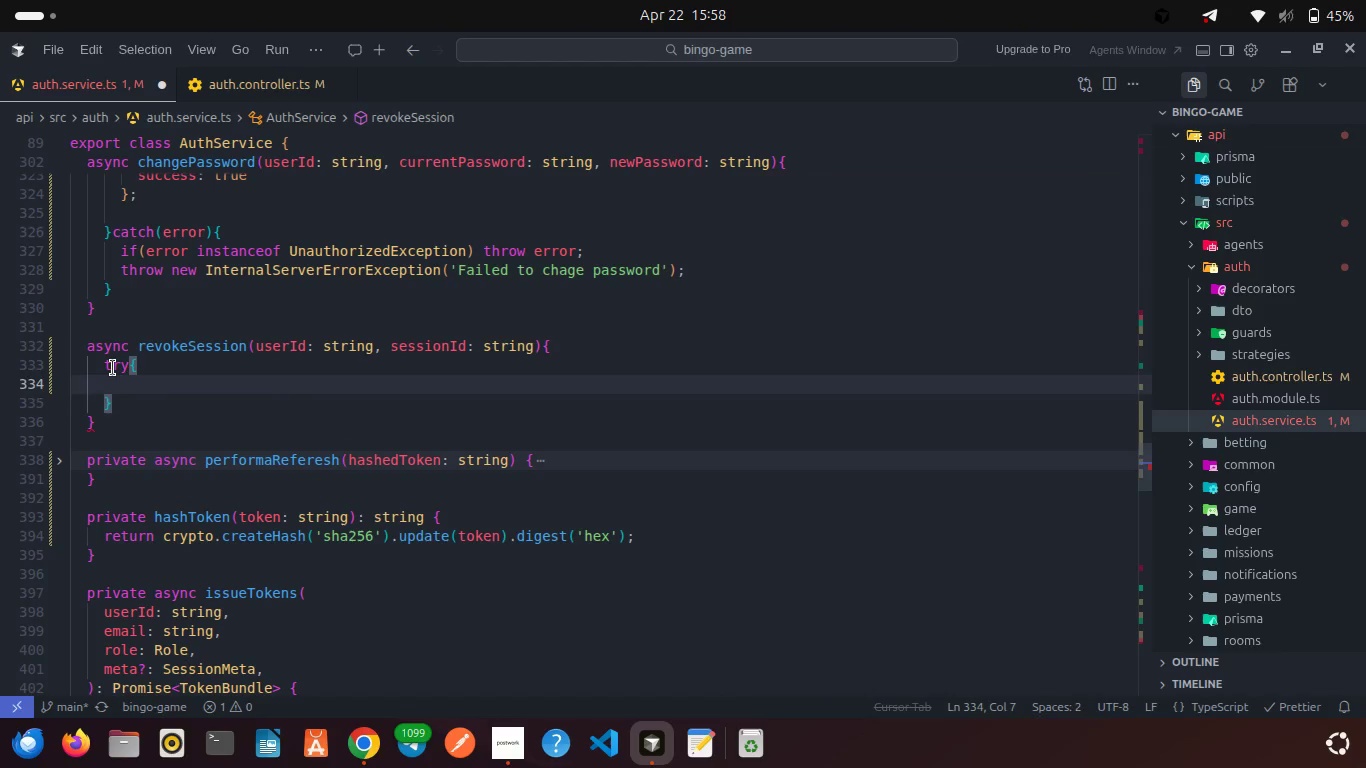 
key(ArrowDown)
 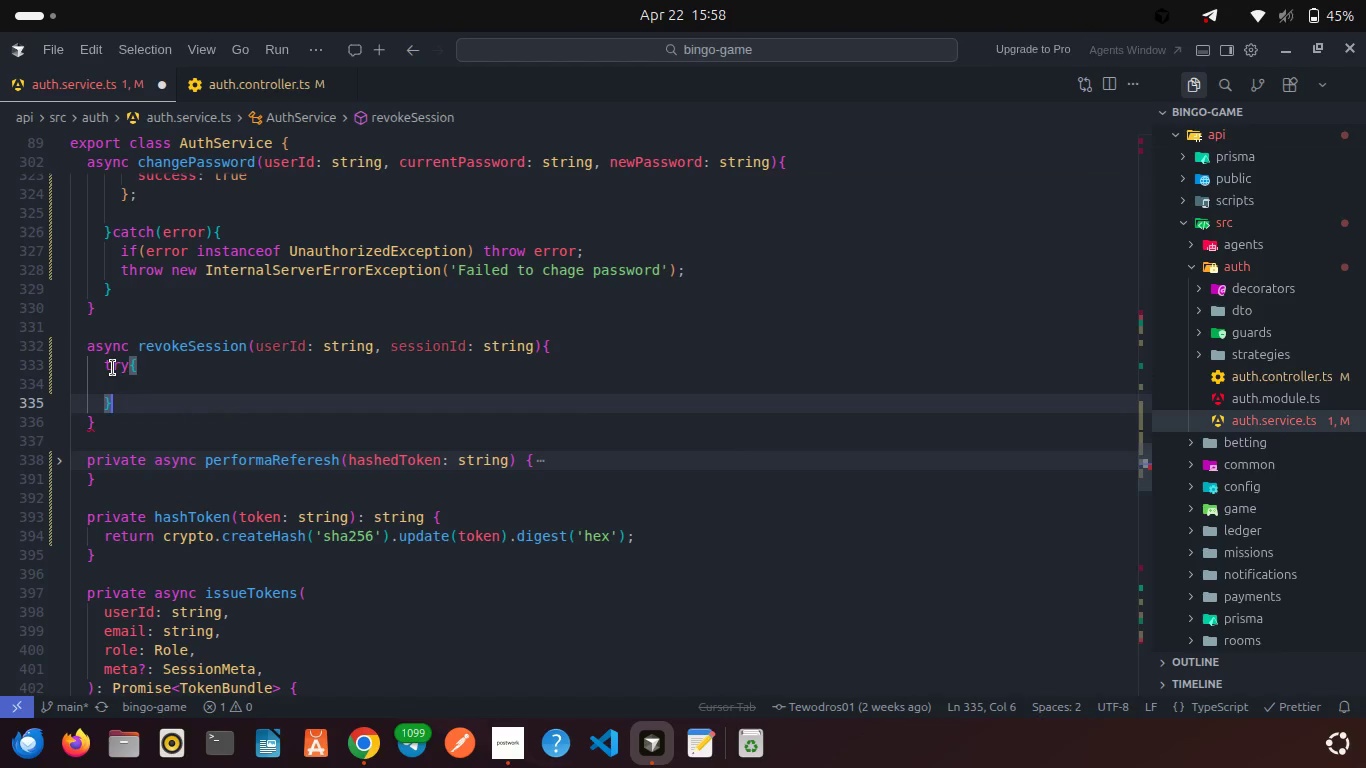 
type(cat)
 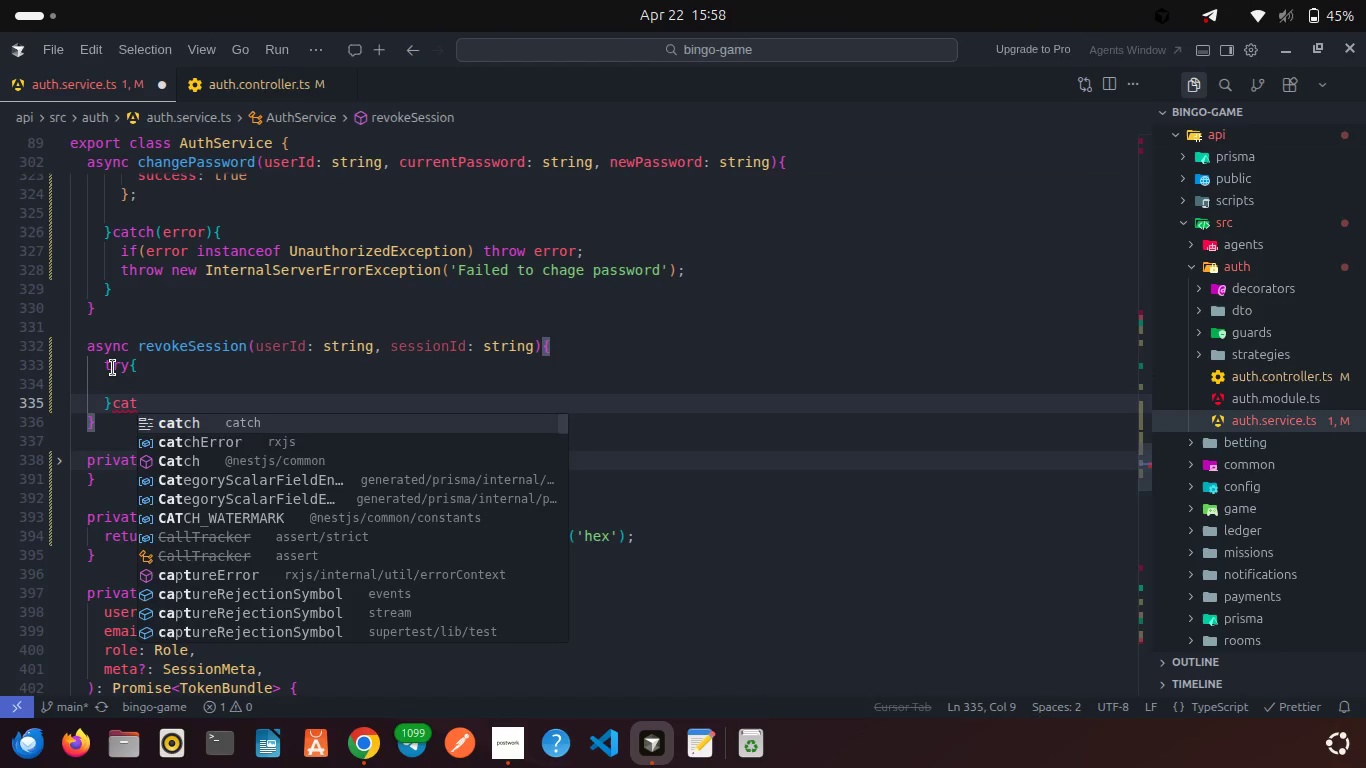 
key(Enter)
 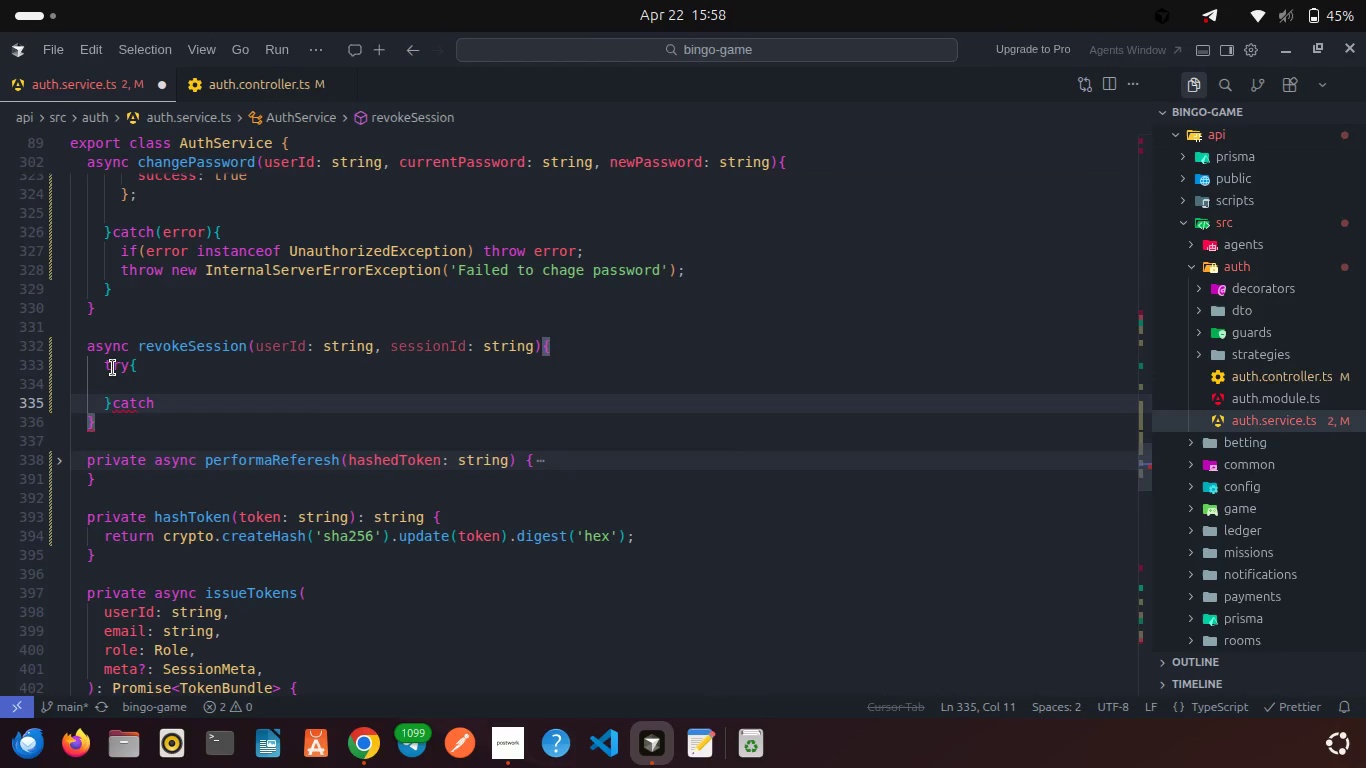 
key(Shift+BracketLeft)
 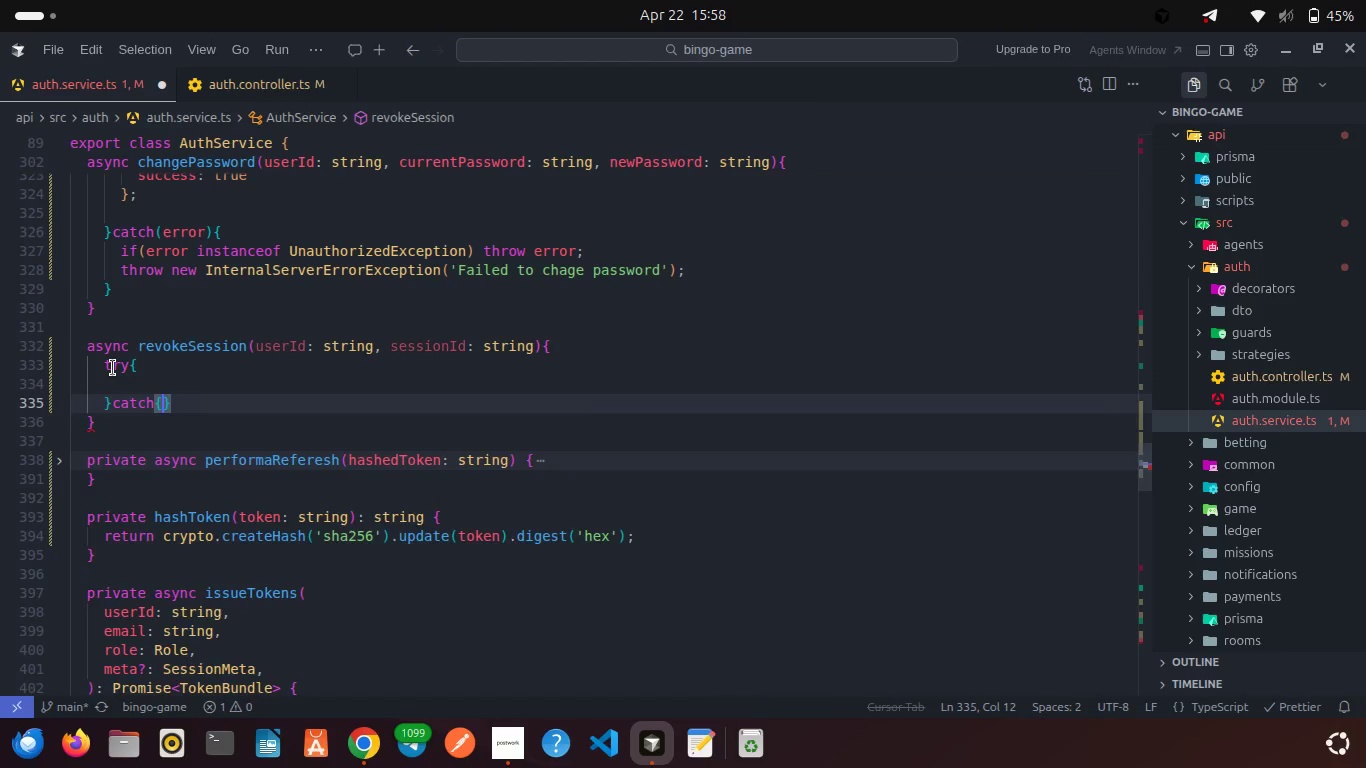 
key(Enter)
 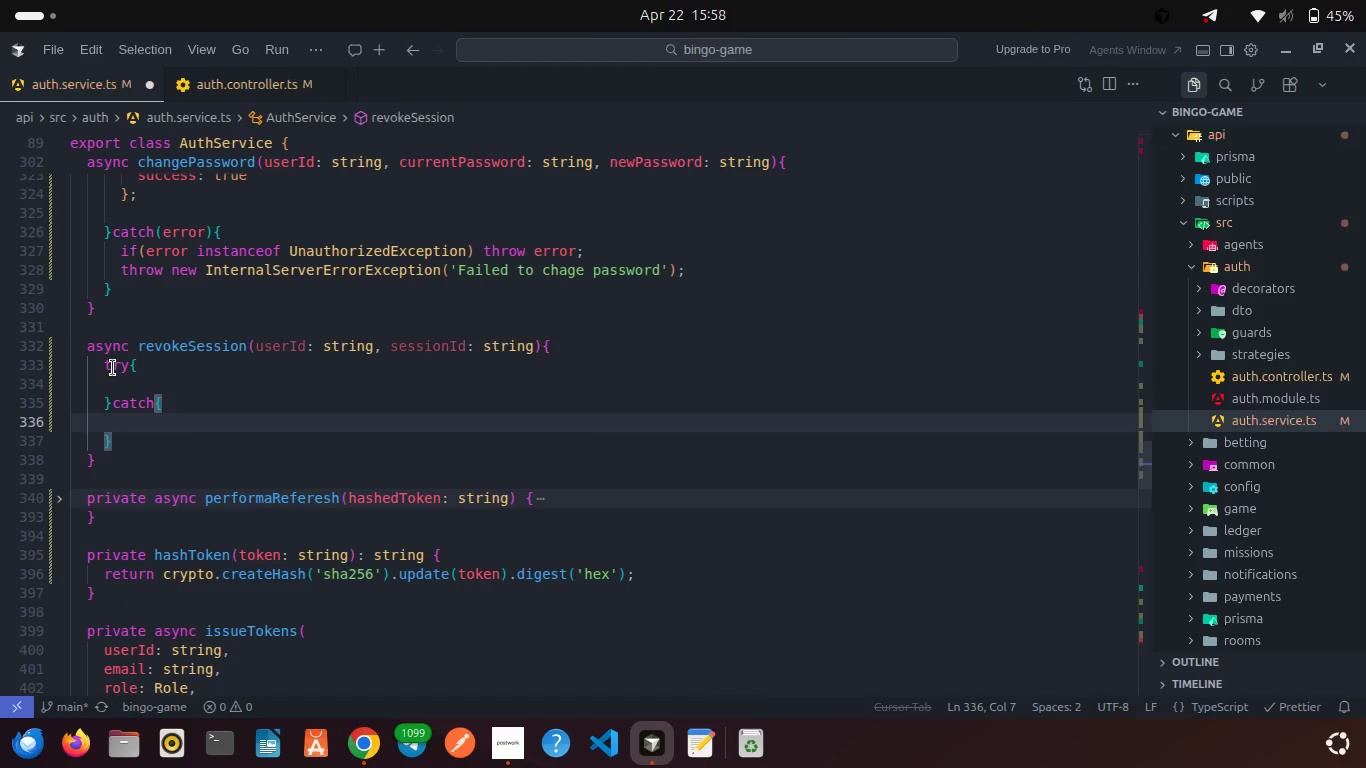 
type(thr)
 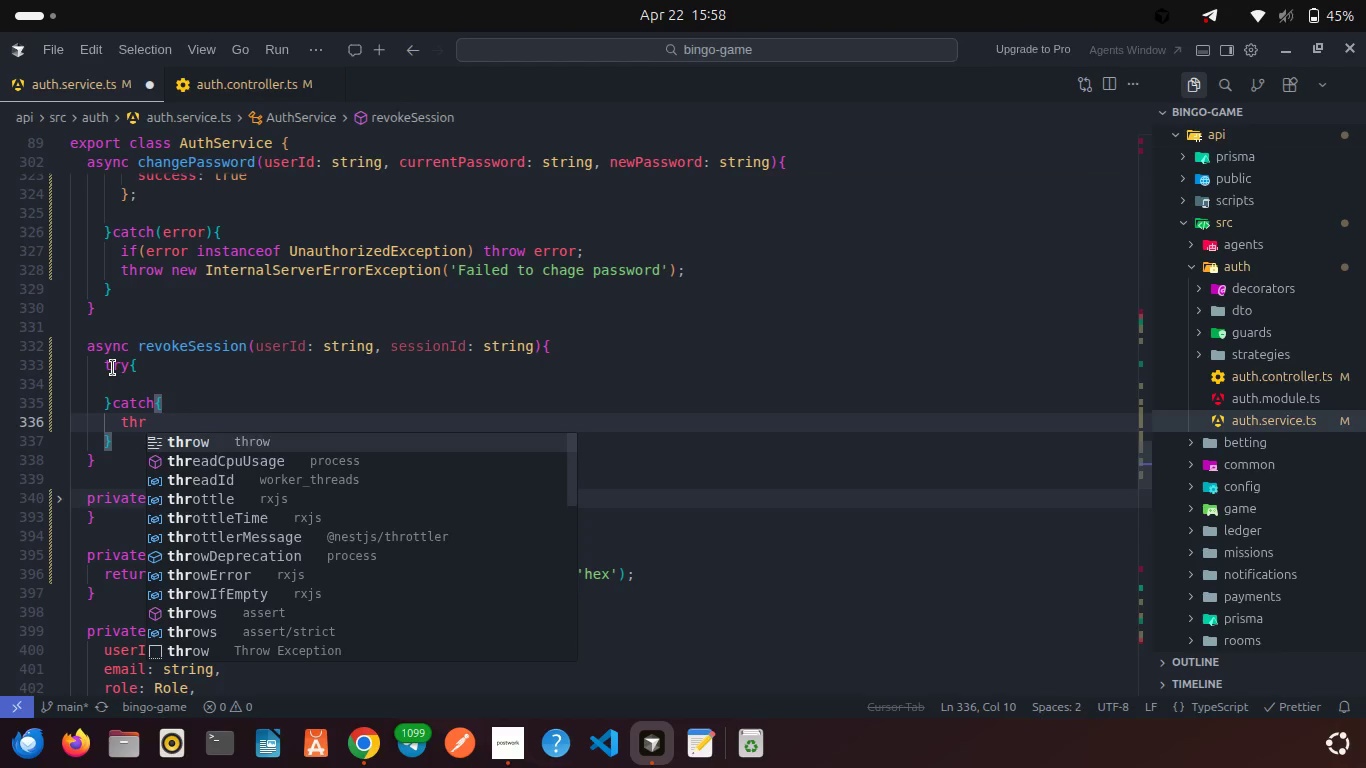 
key(Enter)
 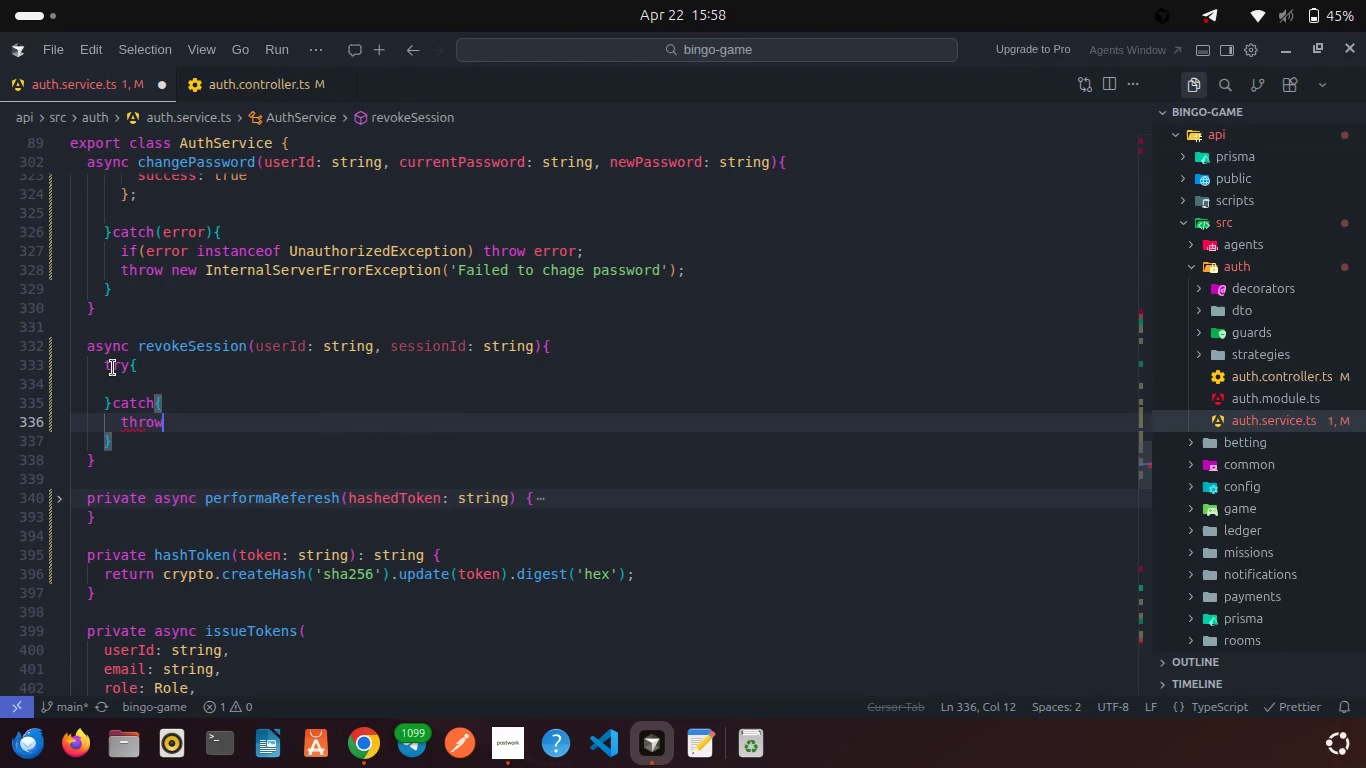 
type( new Internal)
 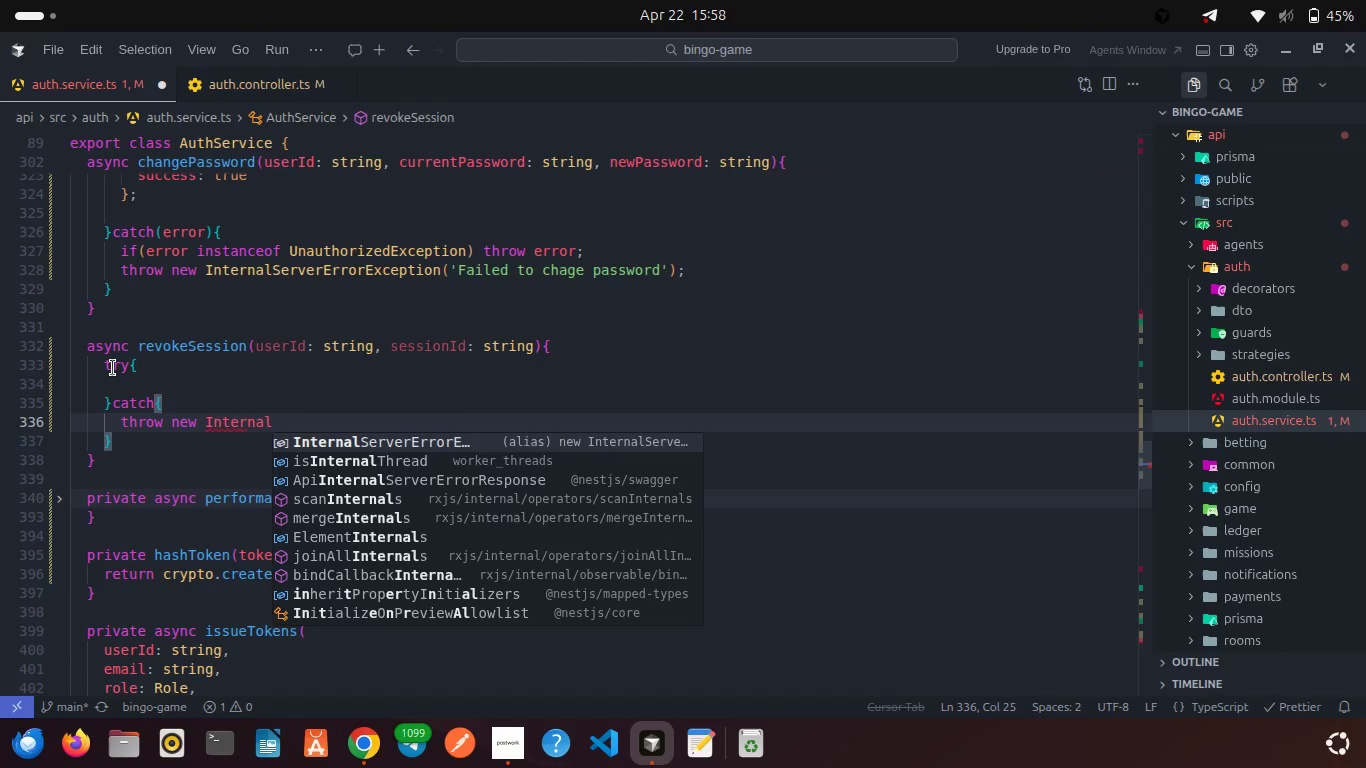 
 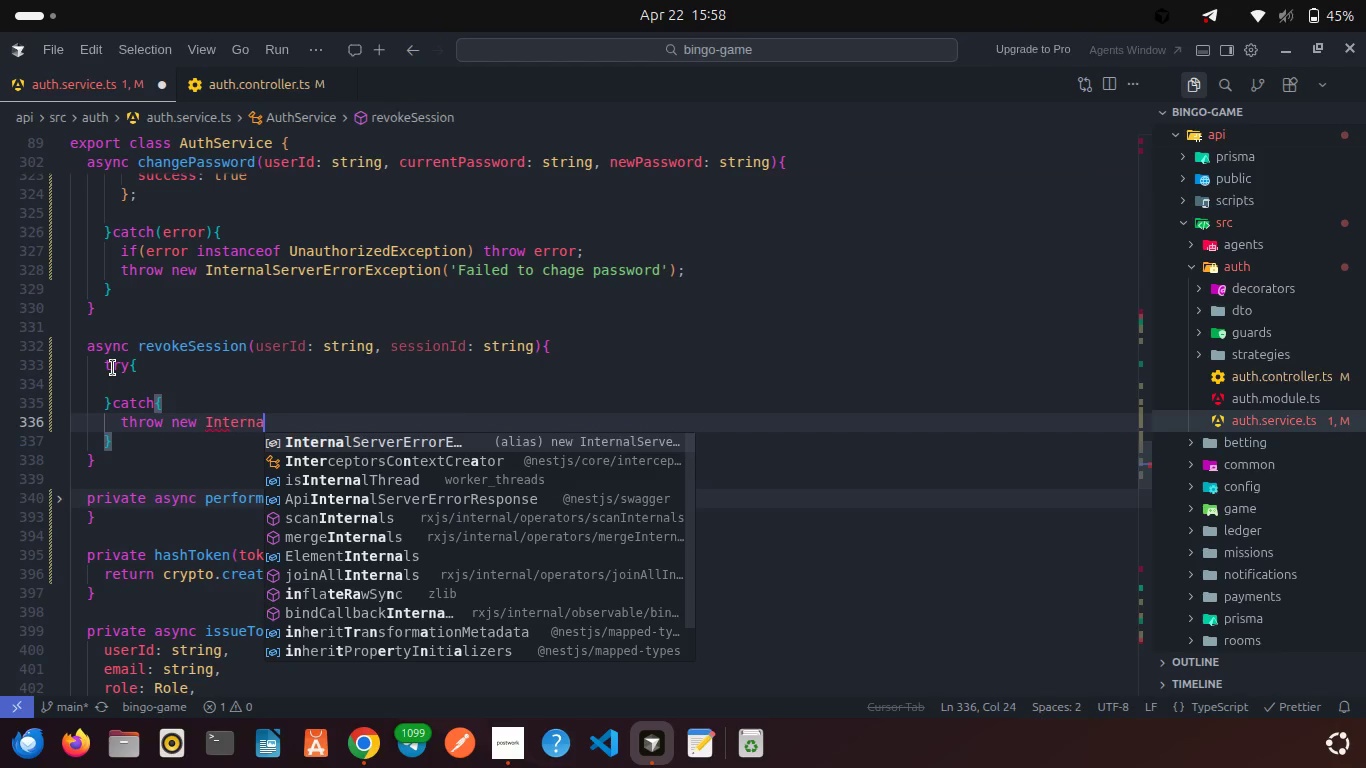 
hold_key(key=ShiftLeft, duration=0.36)
 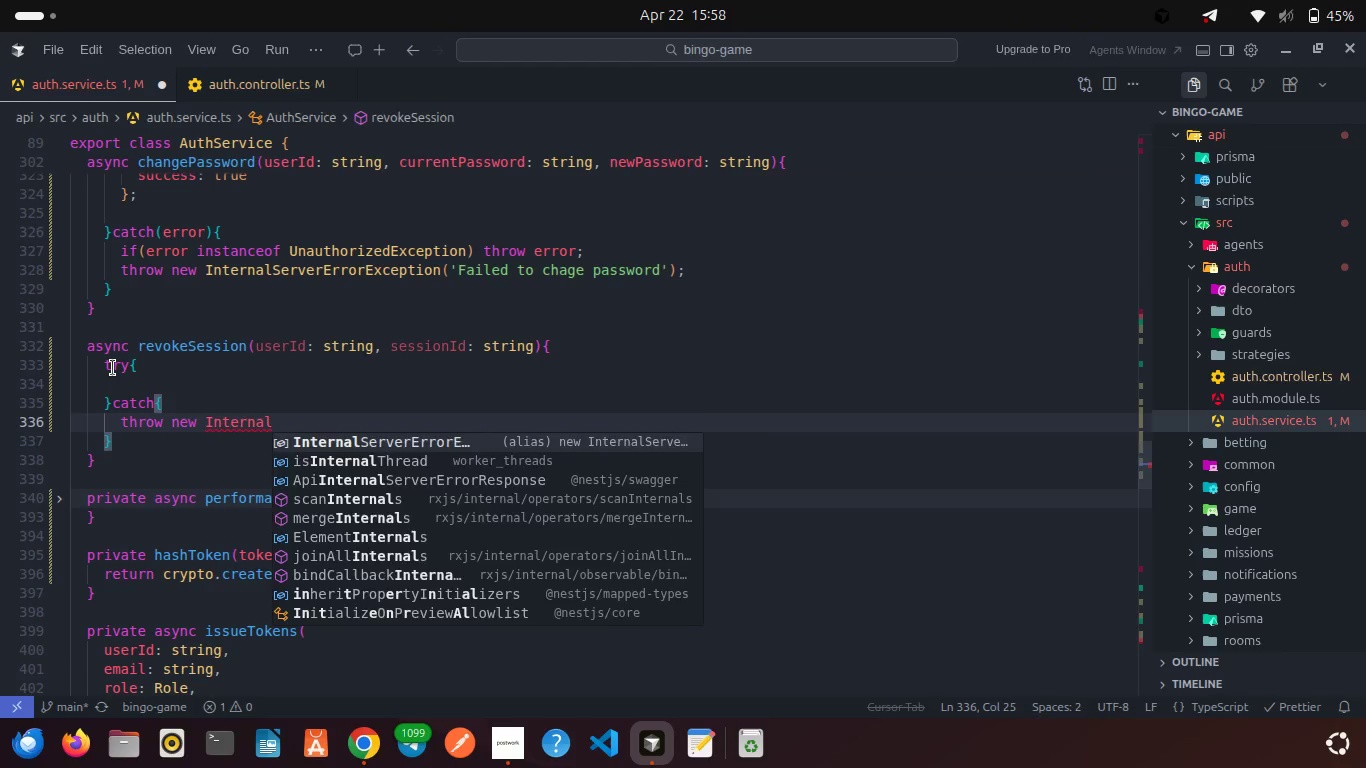 
key(Enter)
 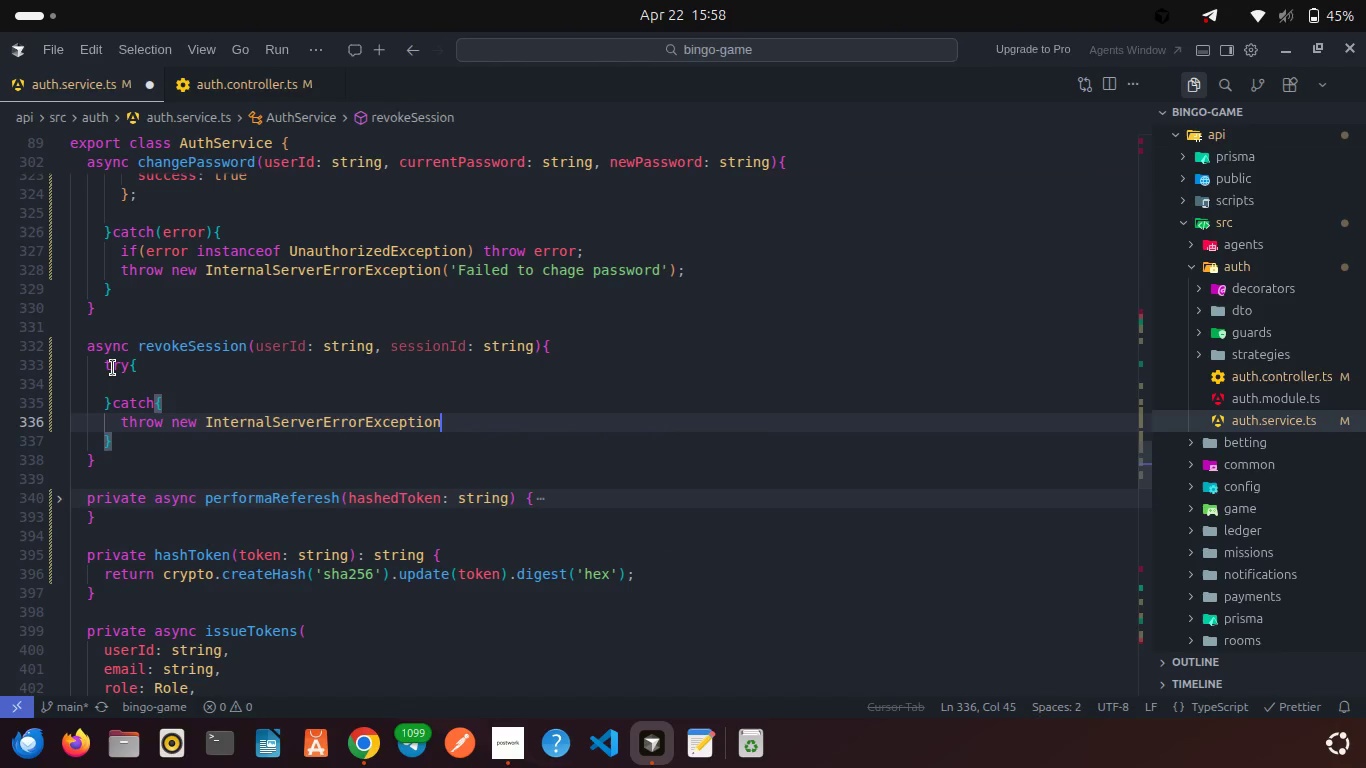 
type(('Failed torevoke session)
 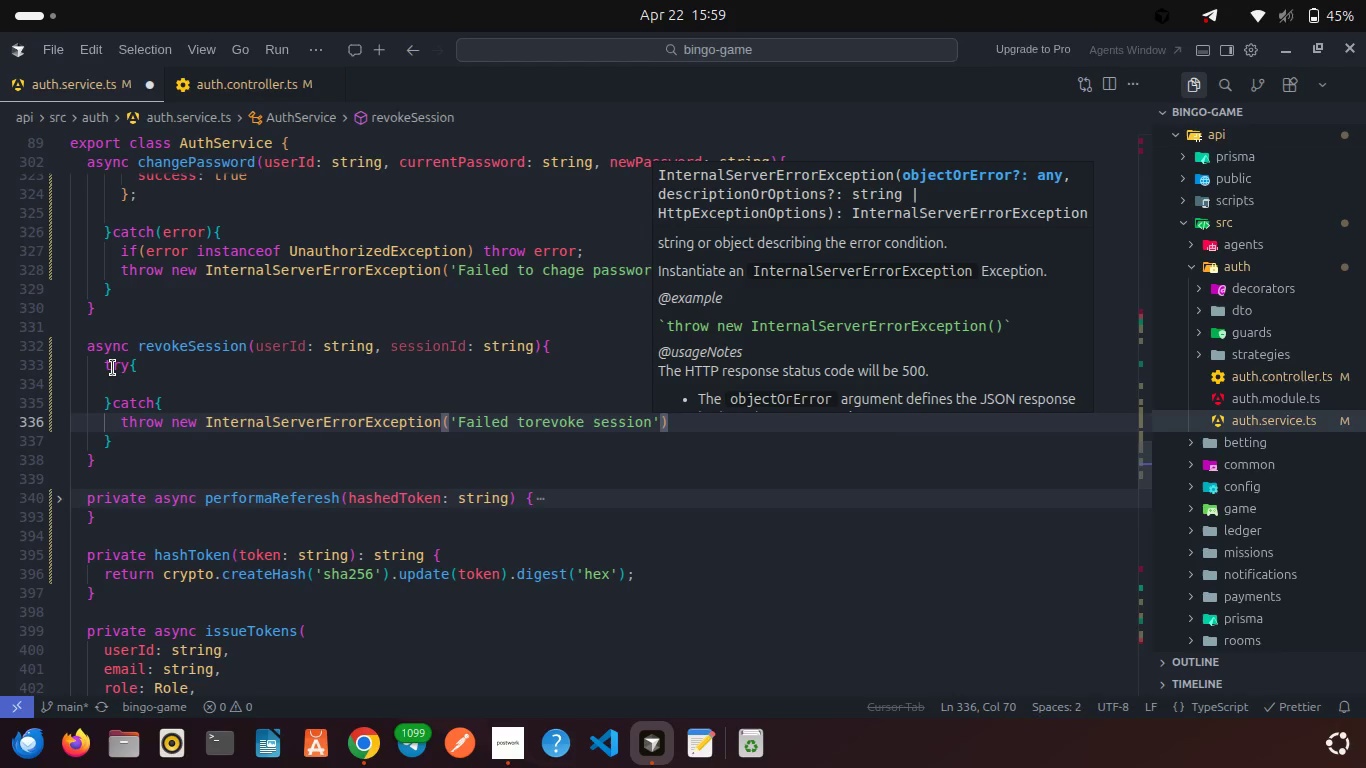 
left_click([226, 383])
 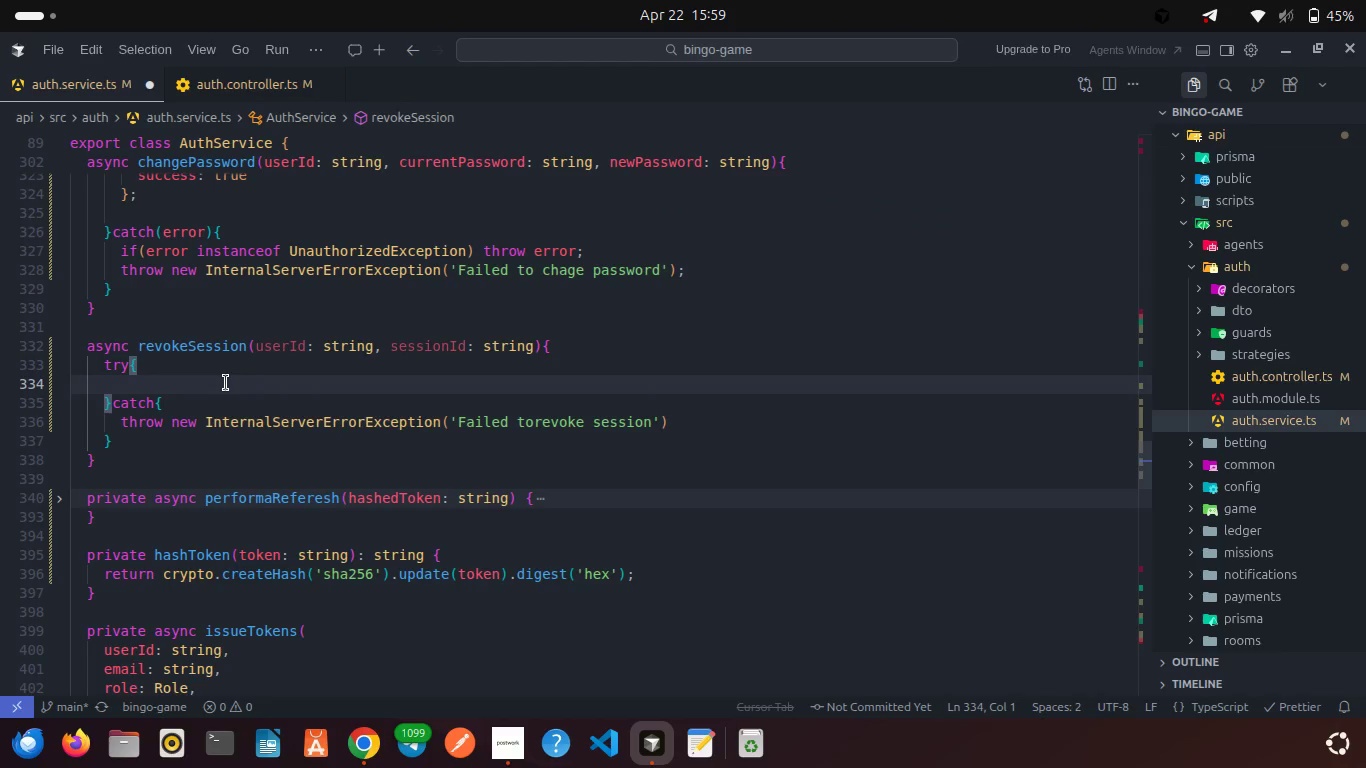 
key(Backspace)
 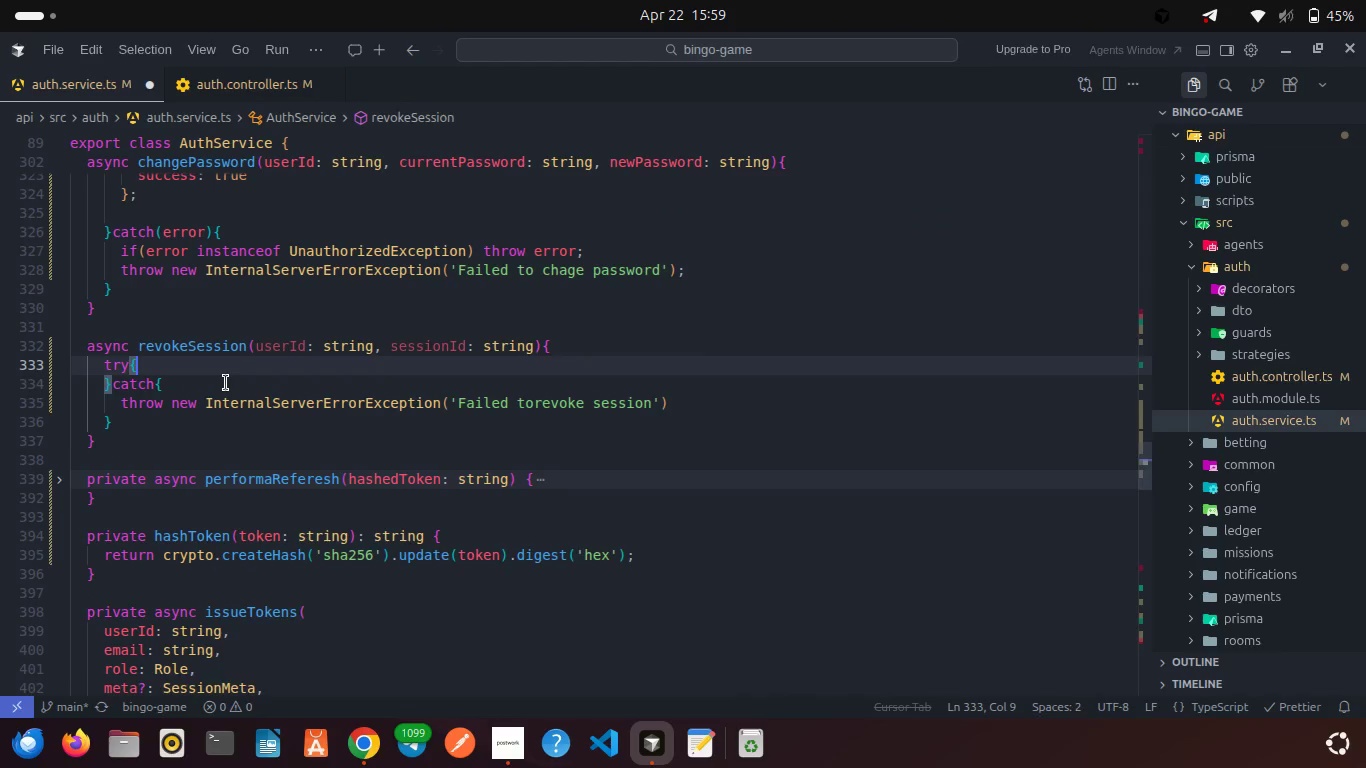 
key(Enter)
 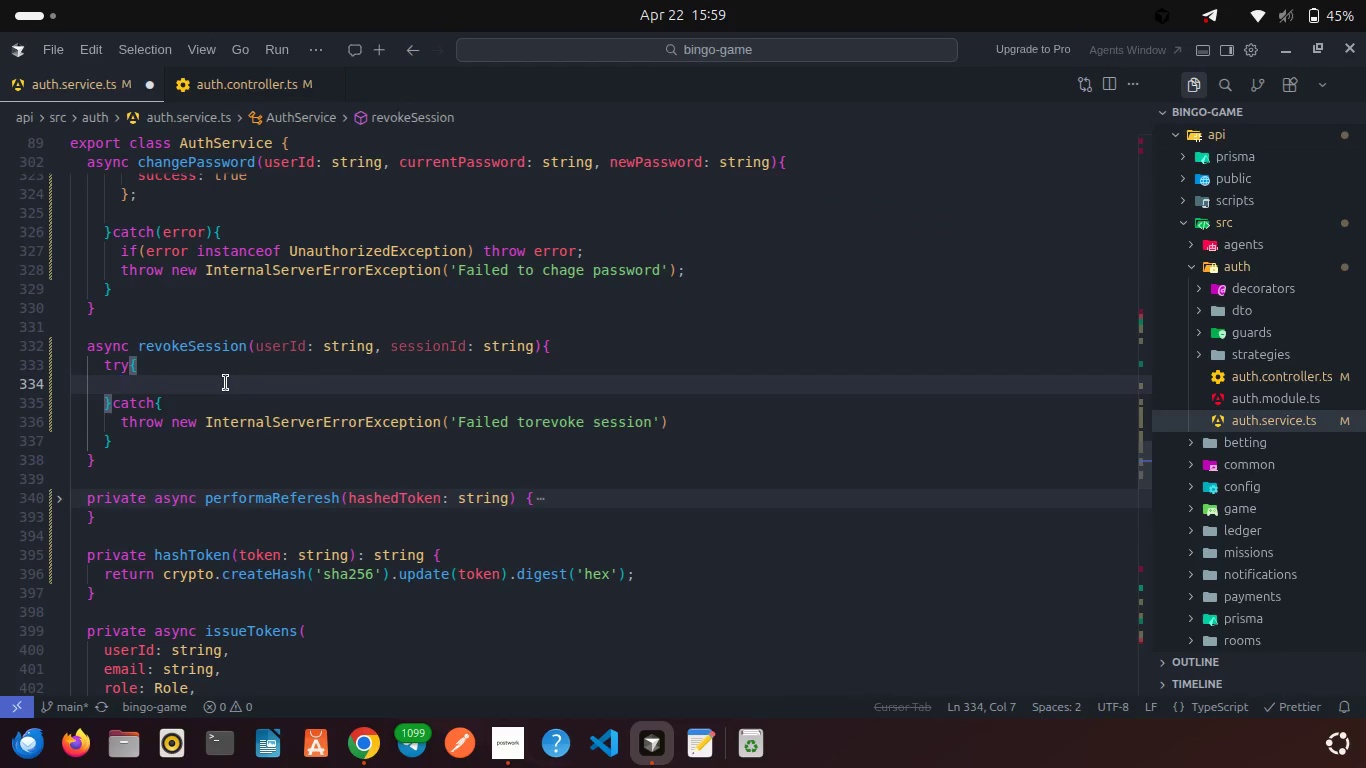 
type(awai)
 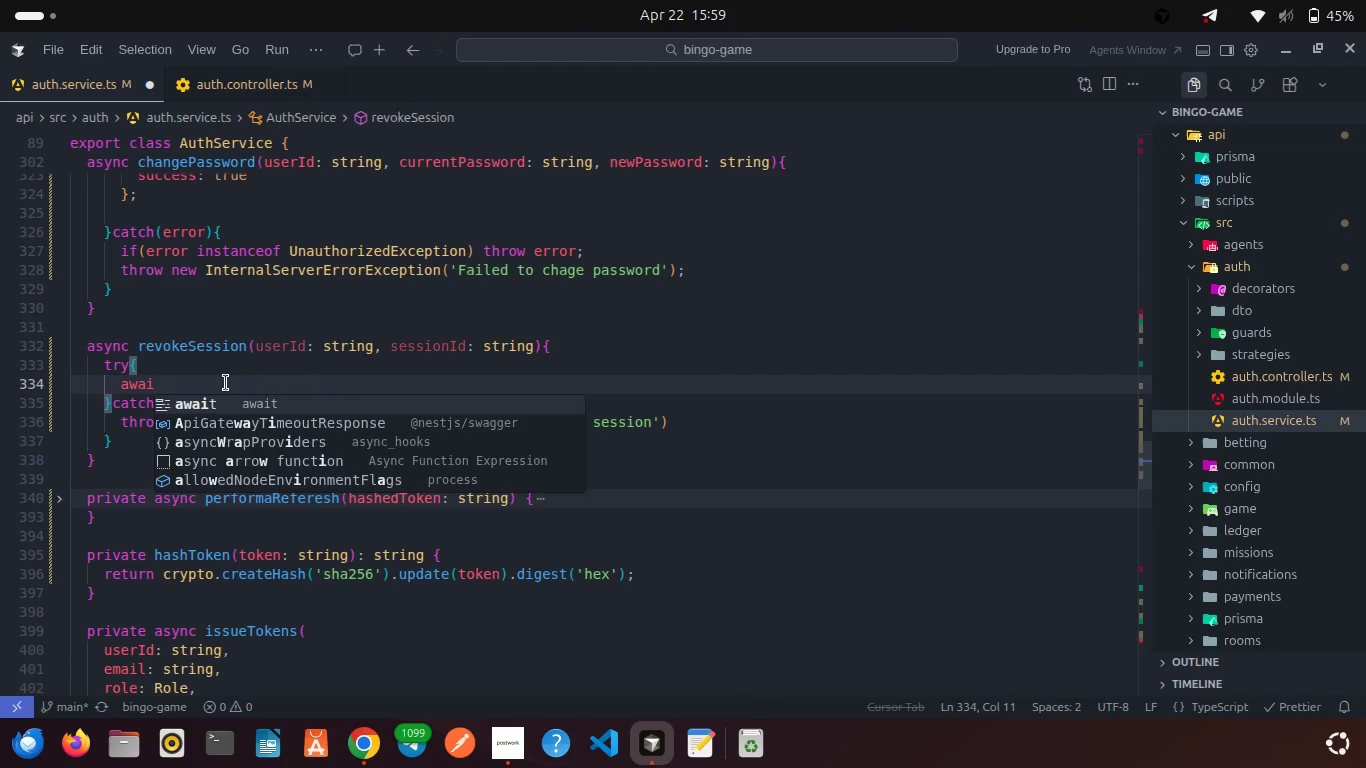 
key(Enter)
 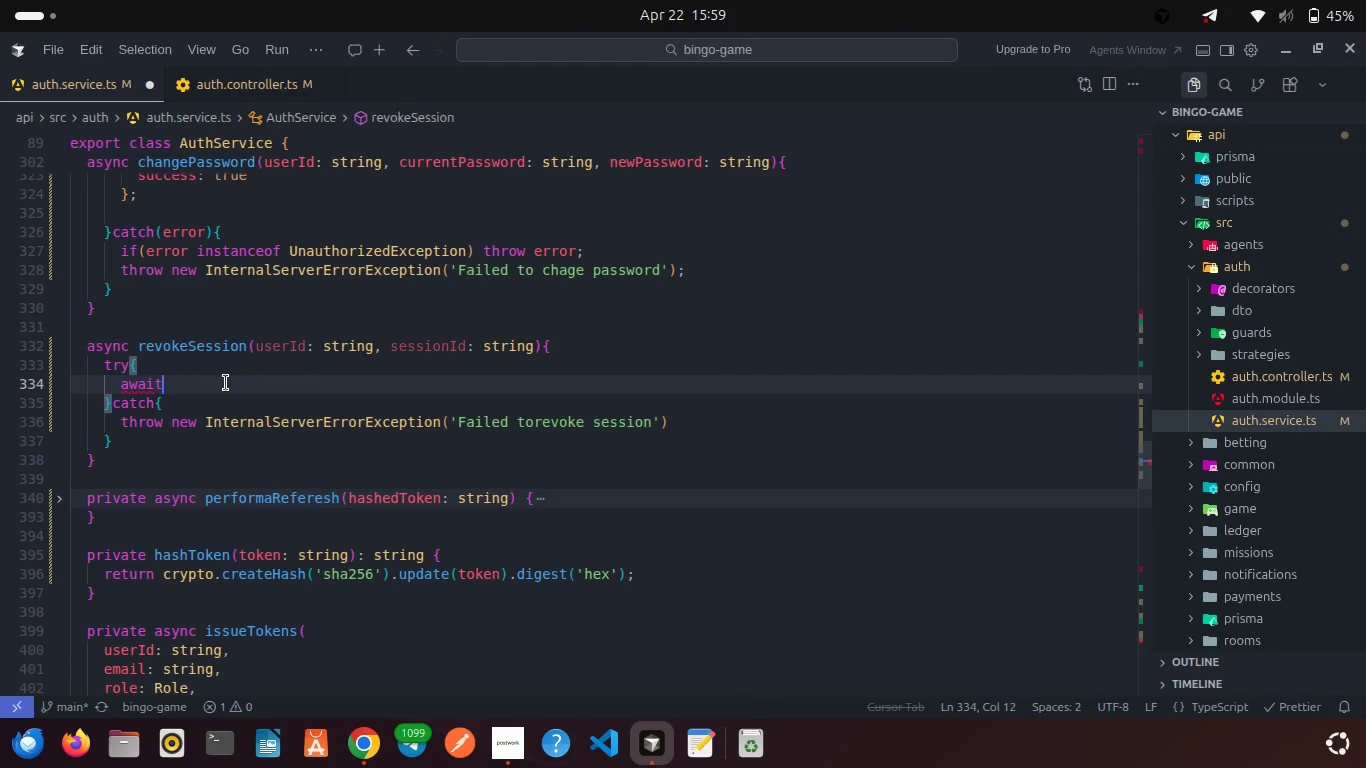 
type( this.pr)
 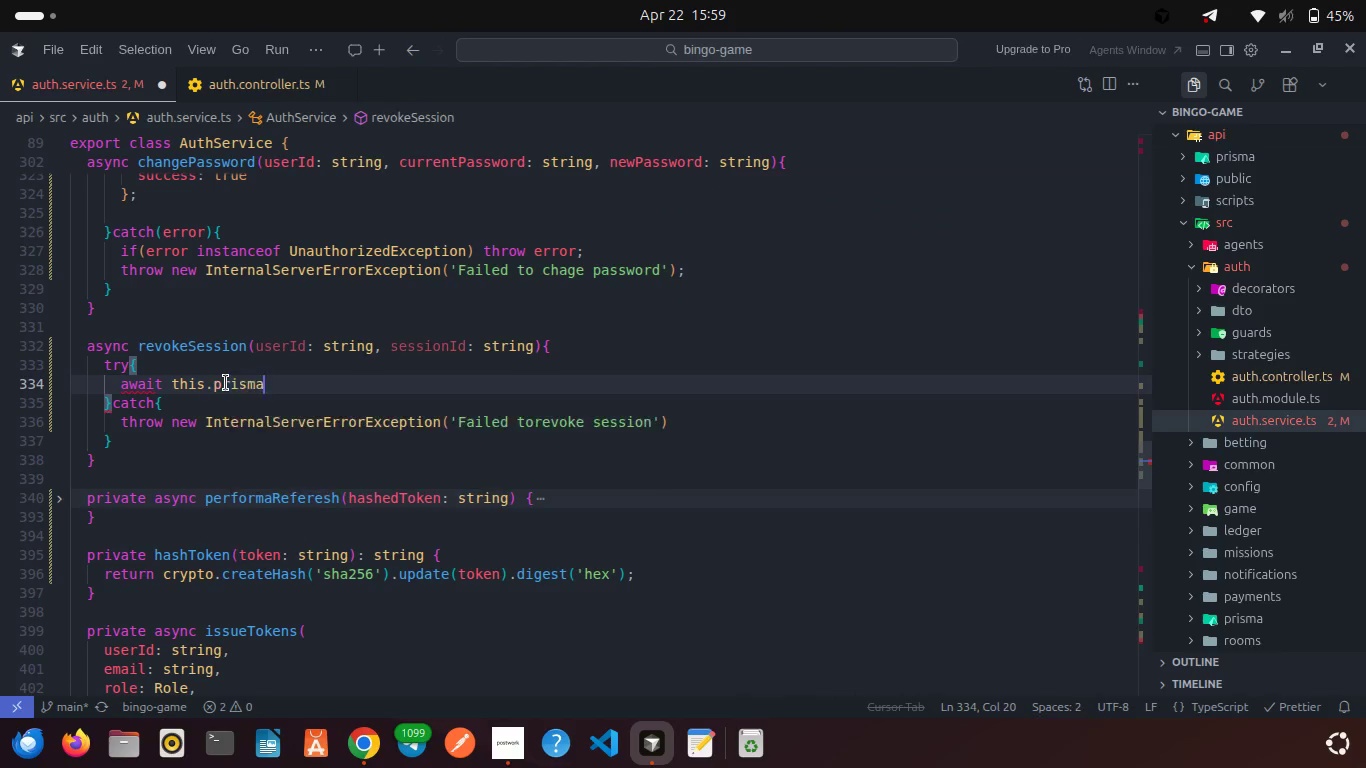 
key(Enter)
 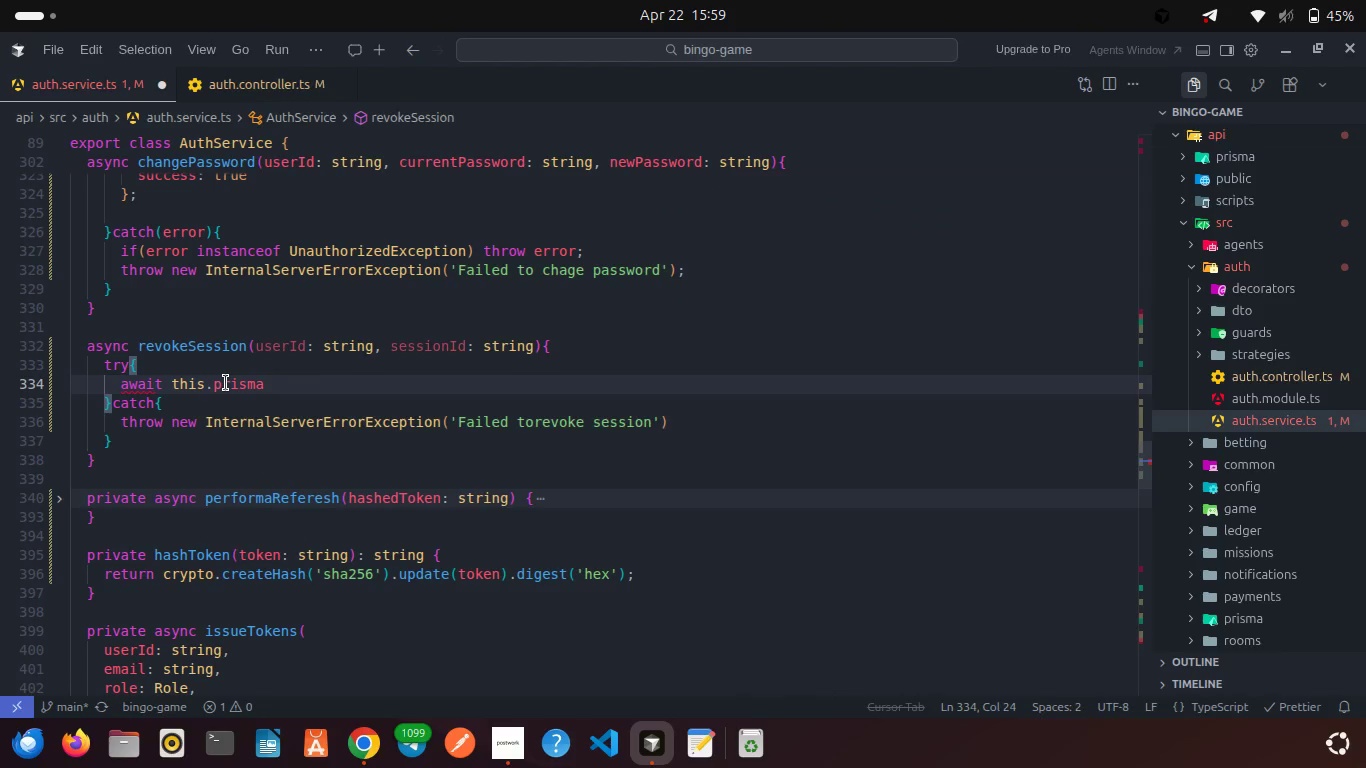 
type(.ses)
 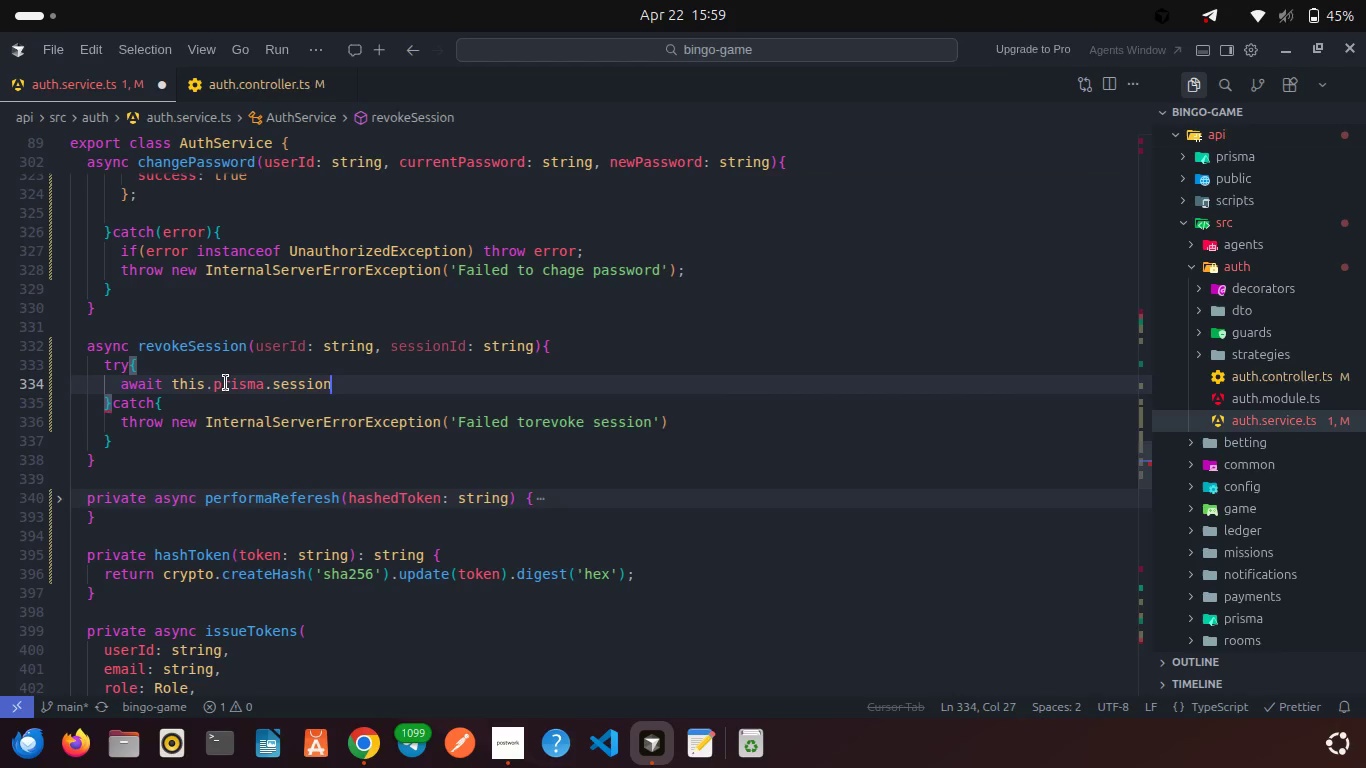 
key(Enter)
 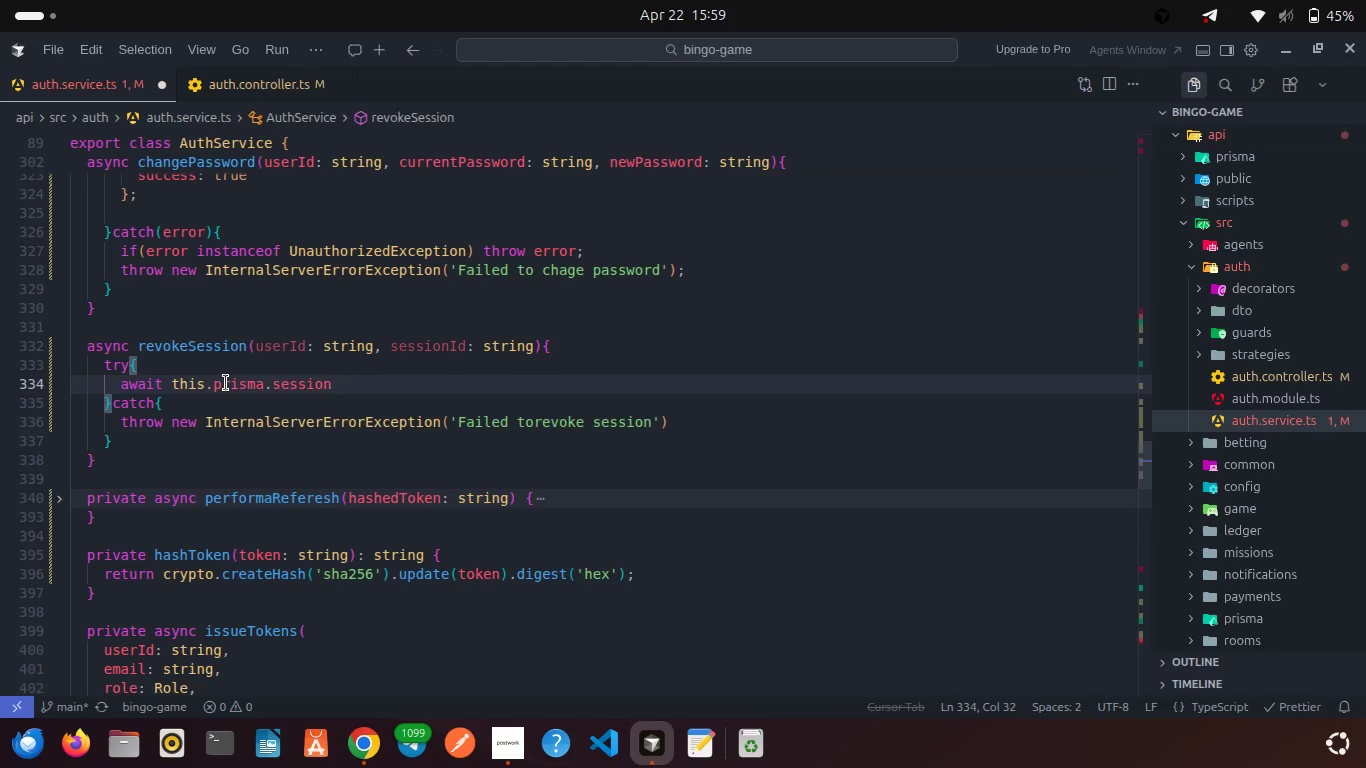 
type(.deleteMa)
 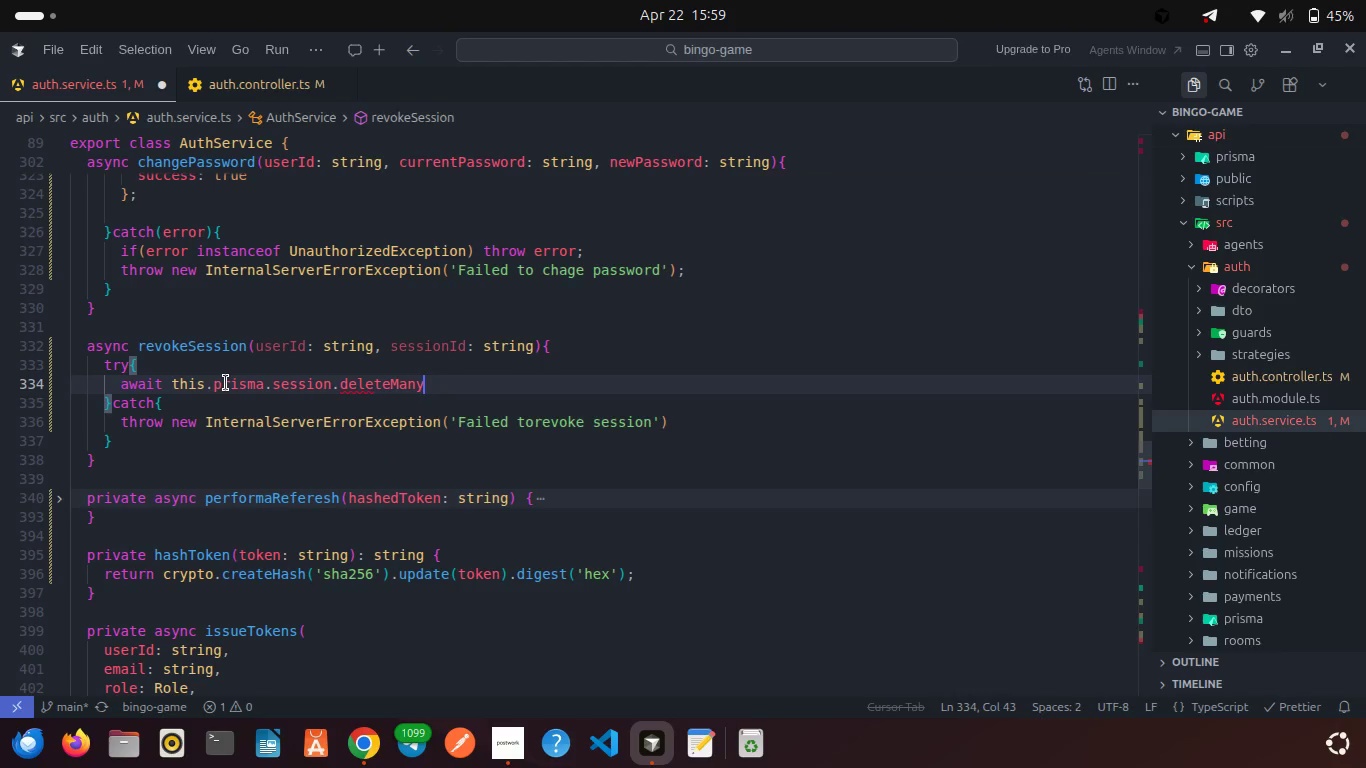 
 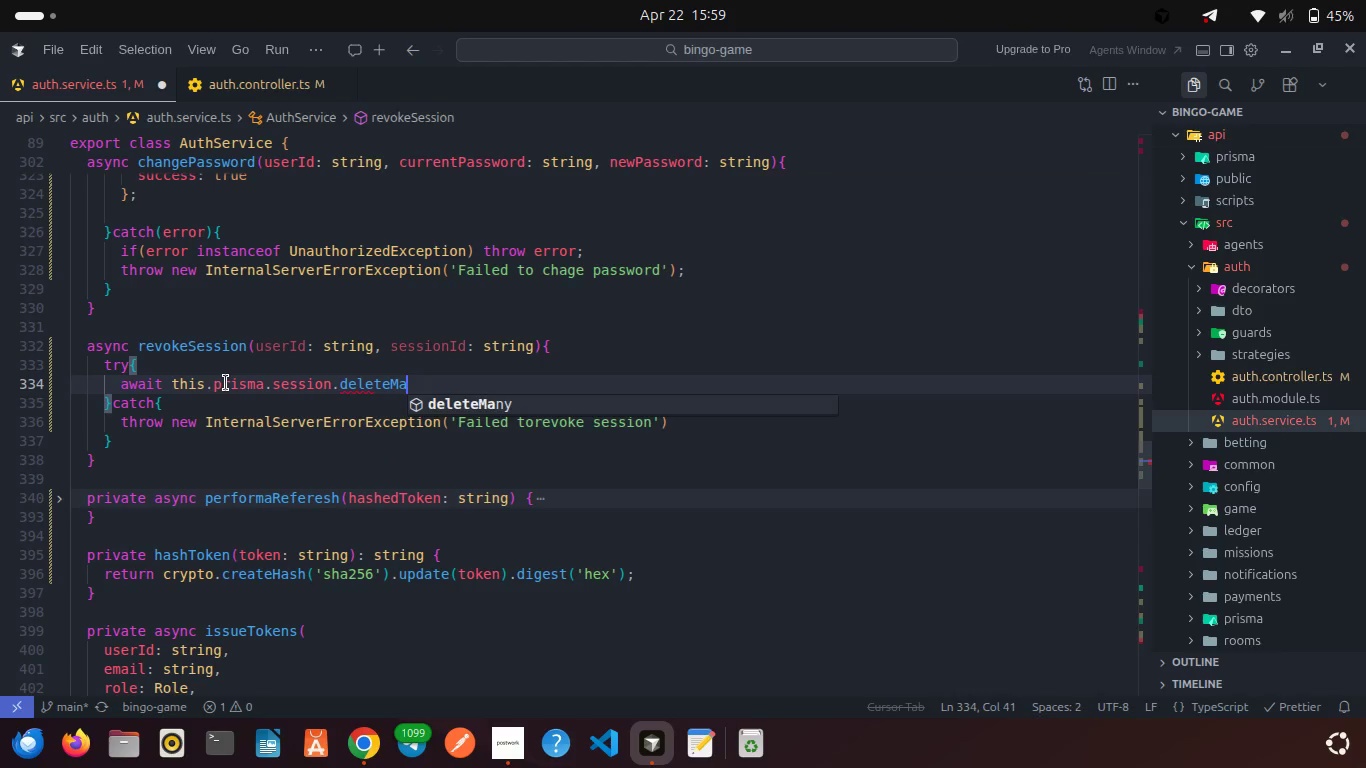 
key(Enter)
 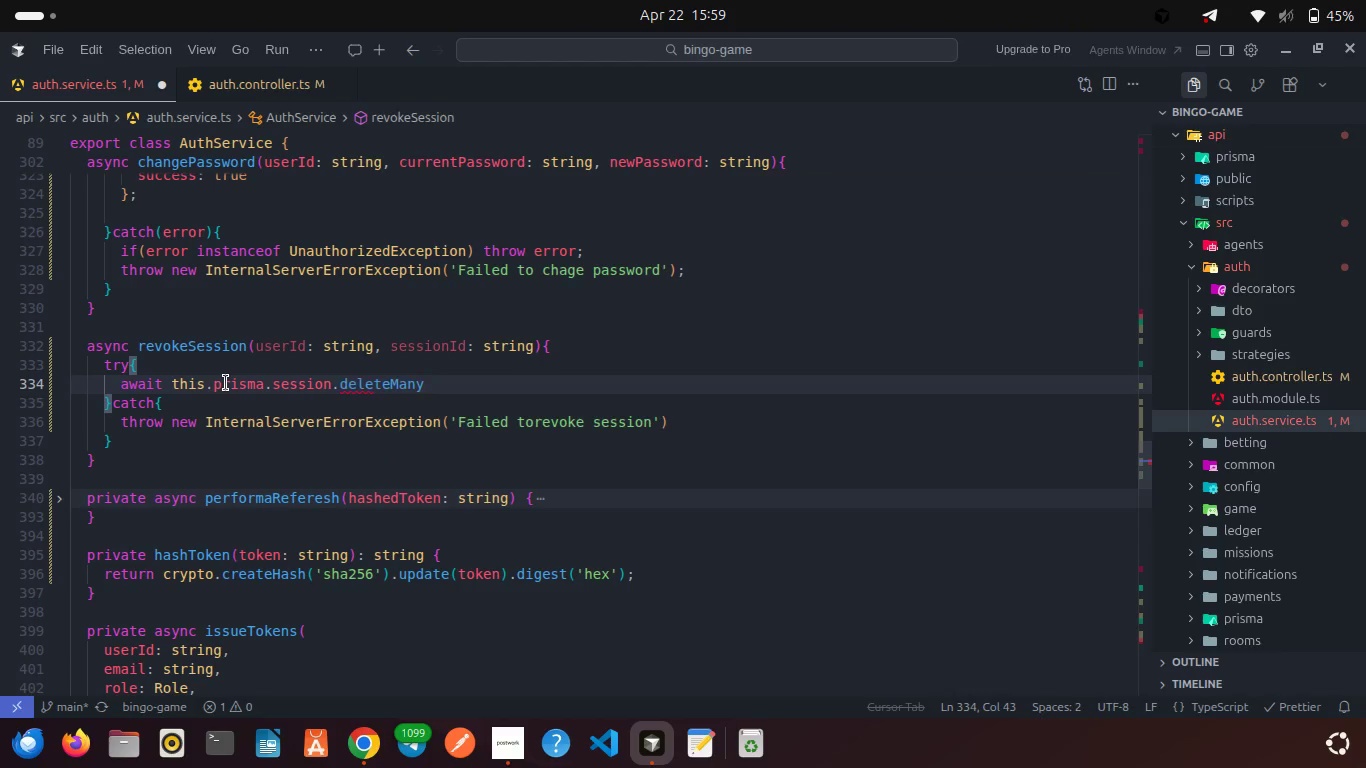 
key(Shift+9)
 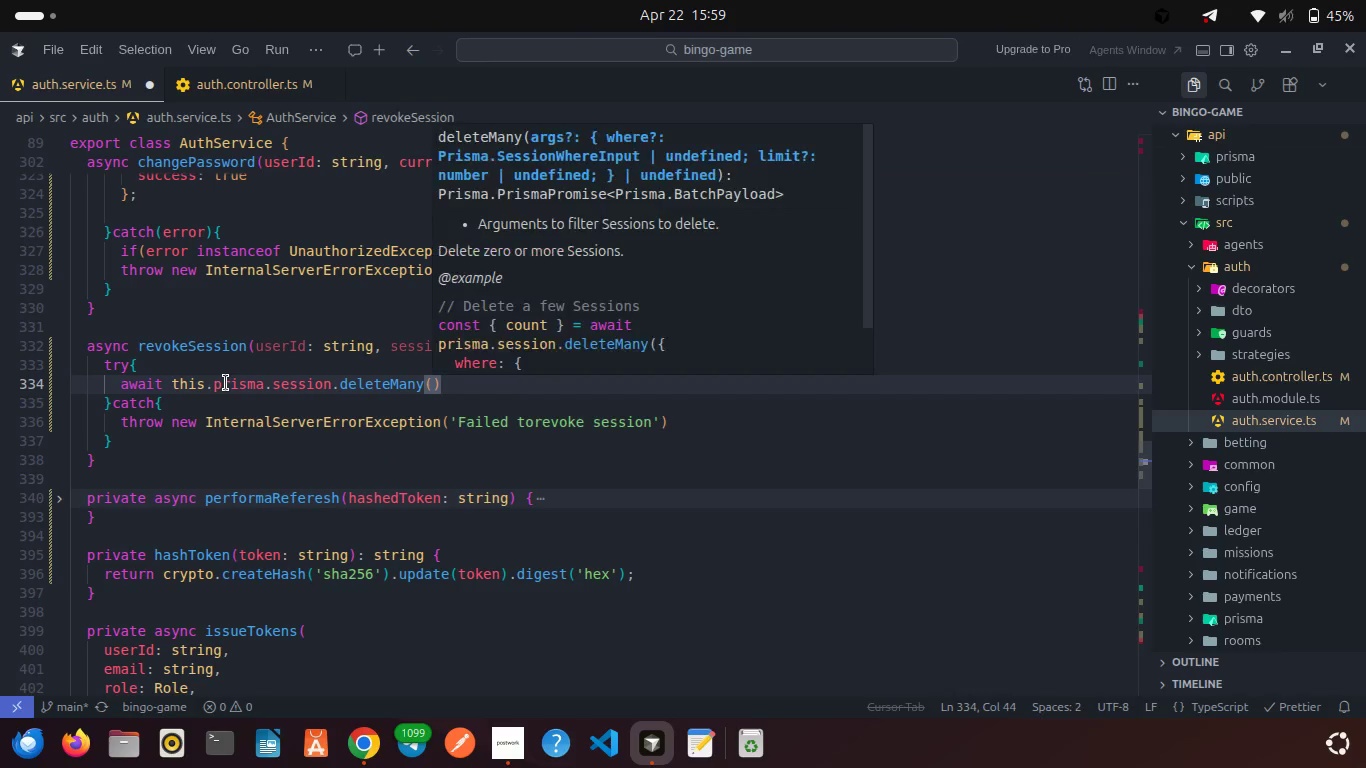 
key(Shift+ShiftRight)
 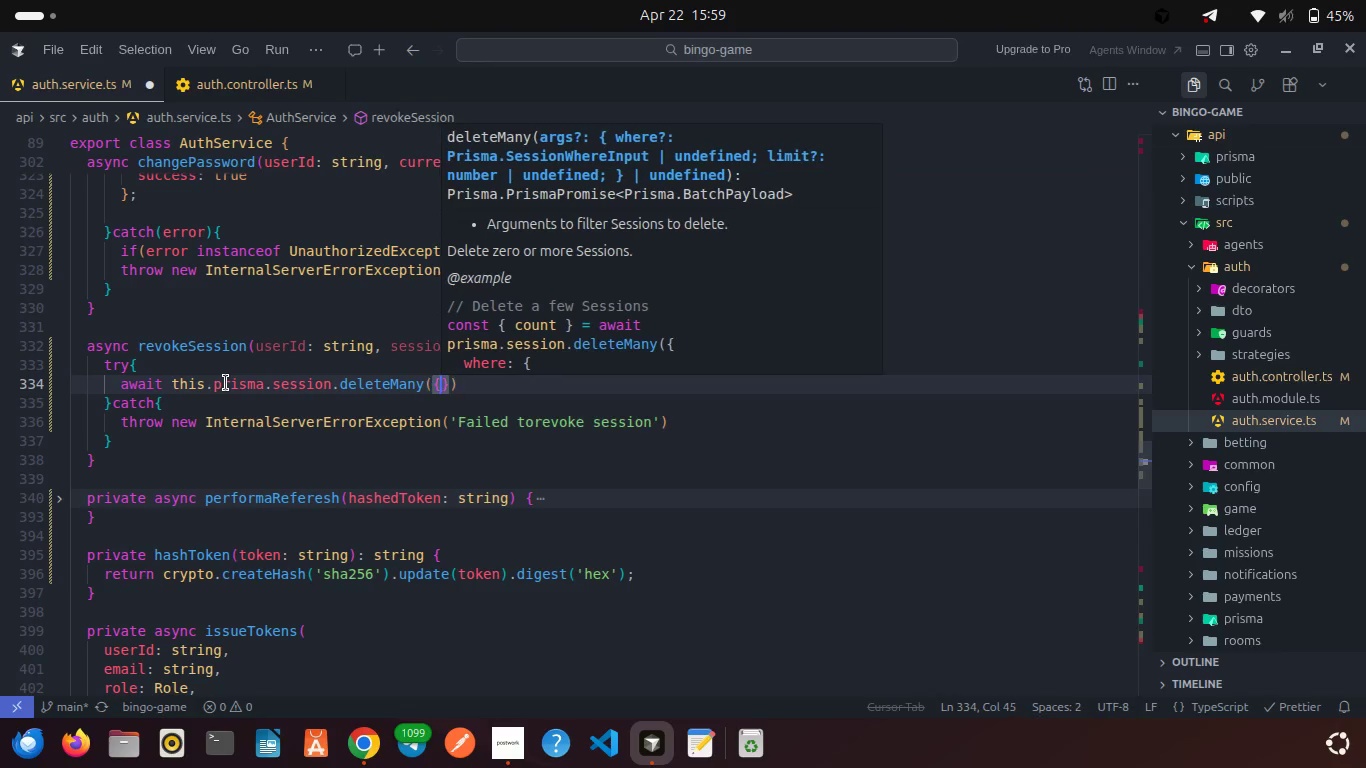 
key(Shift+BracketLeft)
 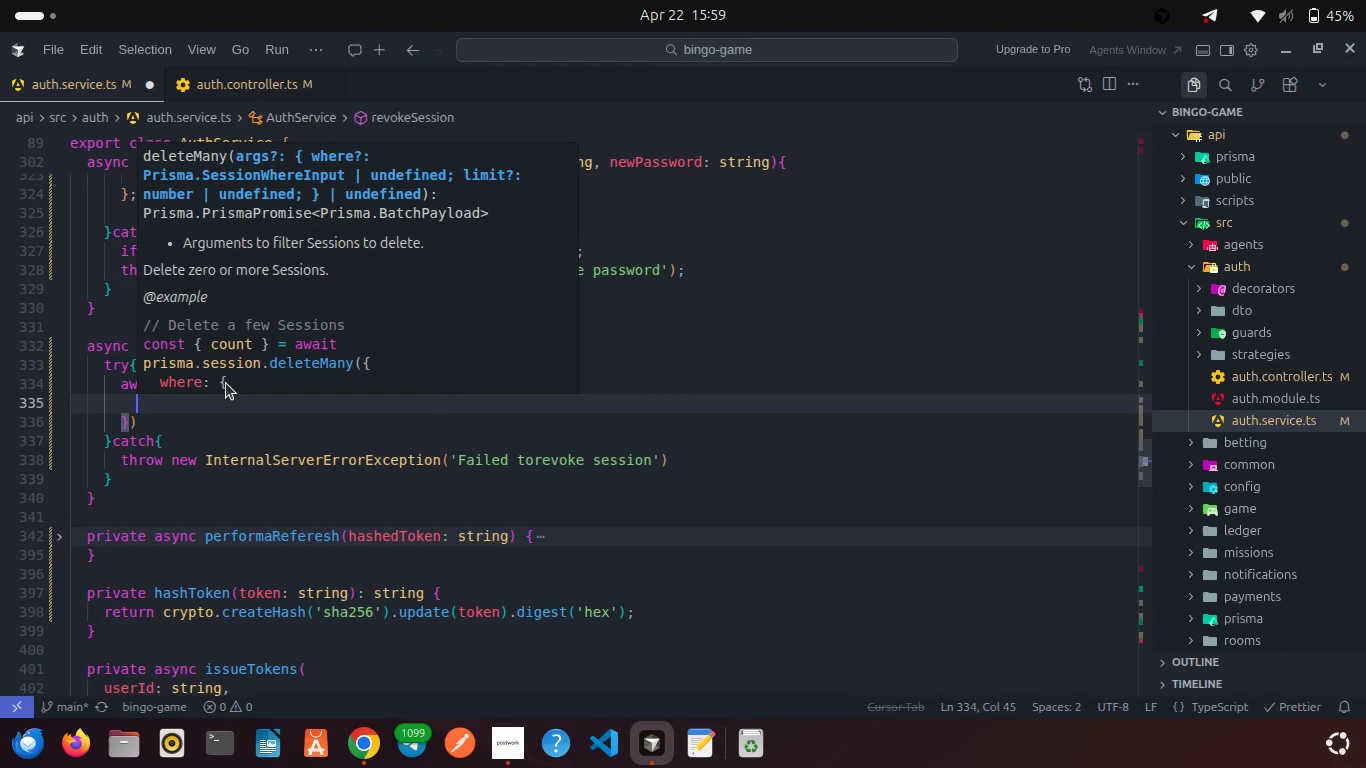 
key(Enter)
 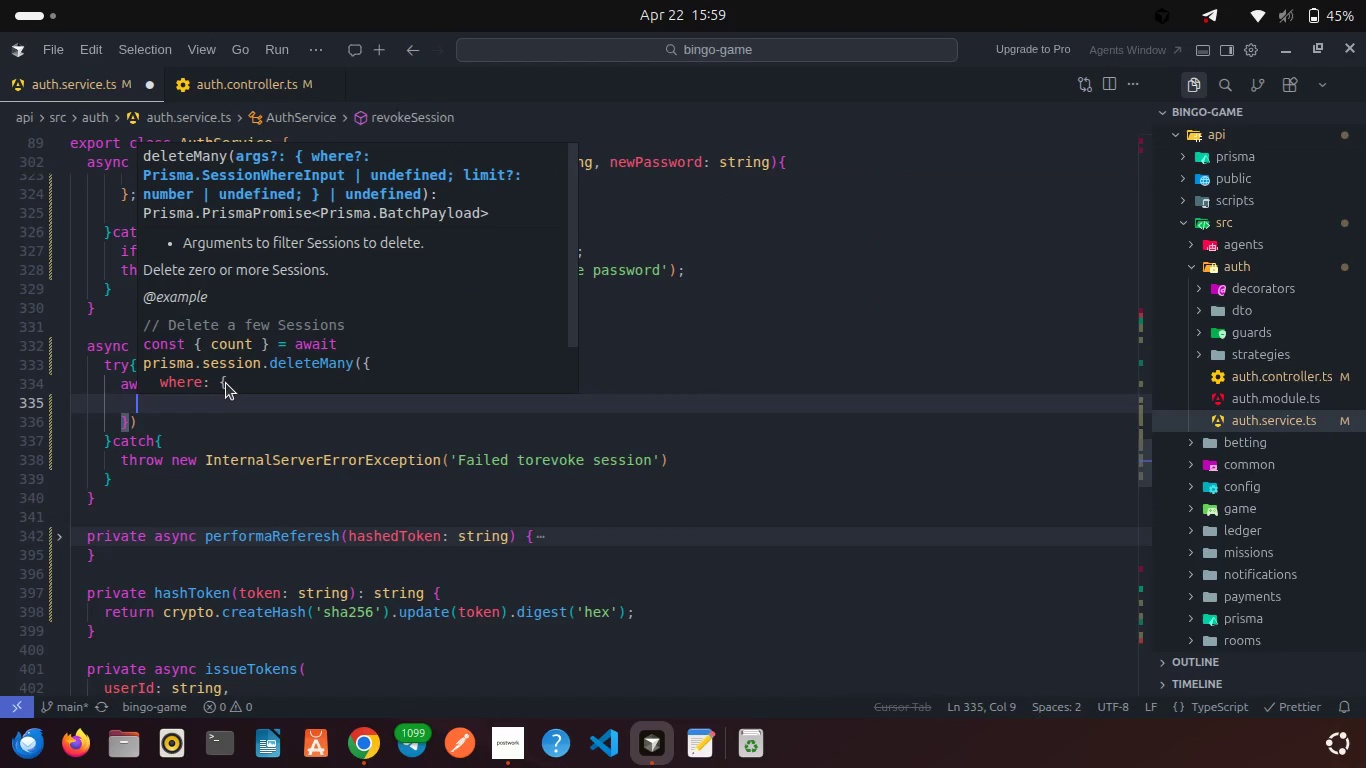 
type(whe)
 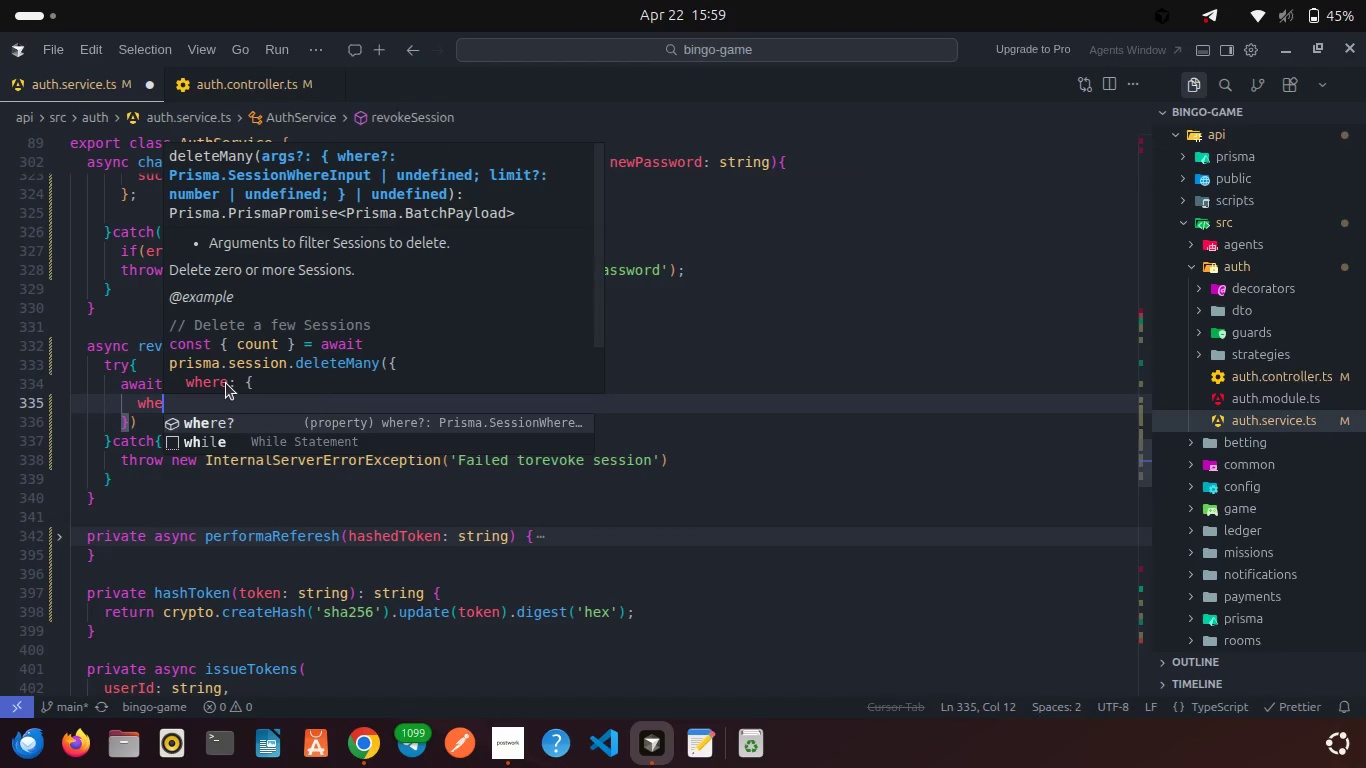 
key(Enter)
 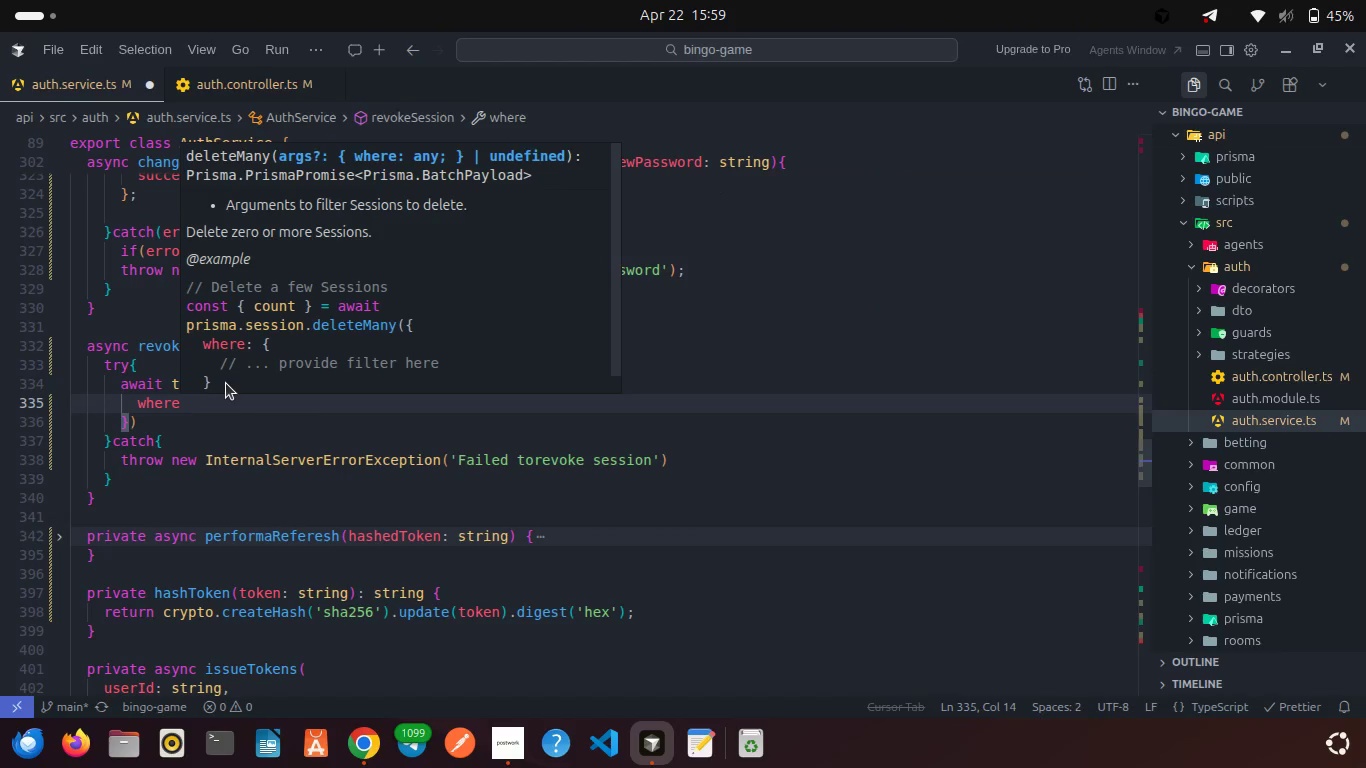 
type(: { id: sesi)
 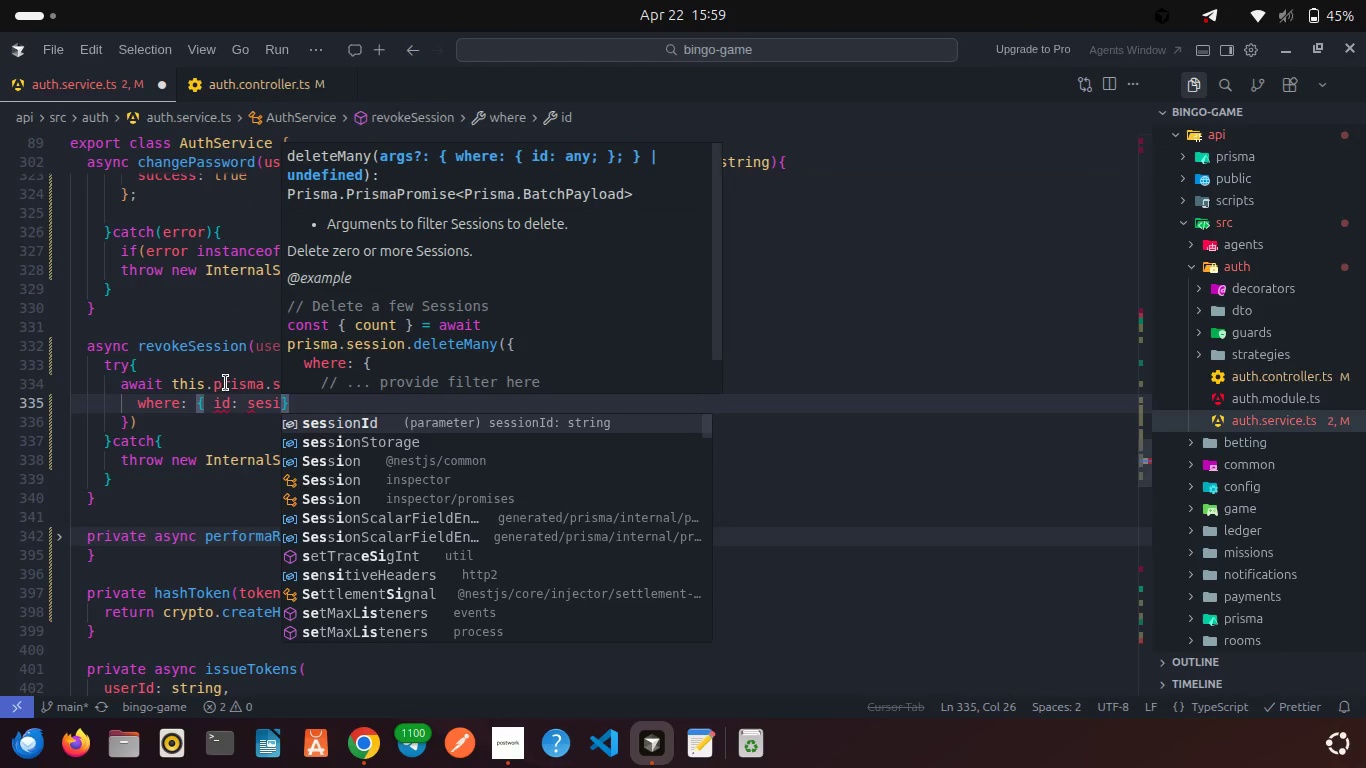 
key(Enter)
 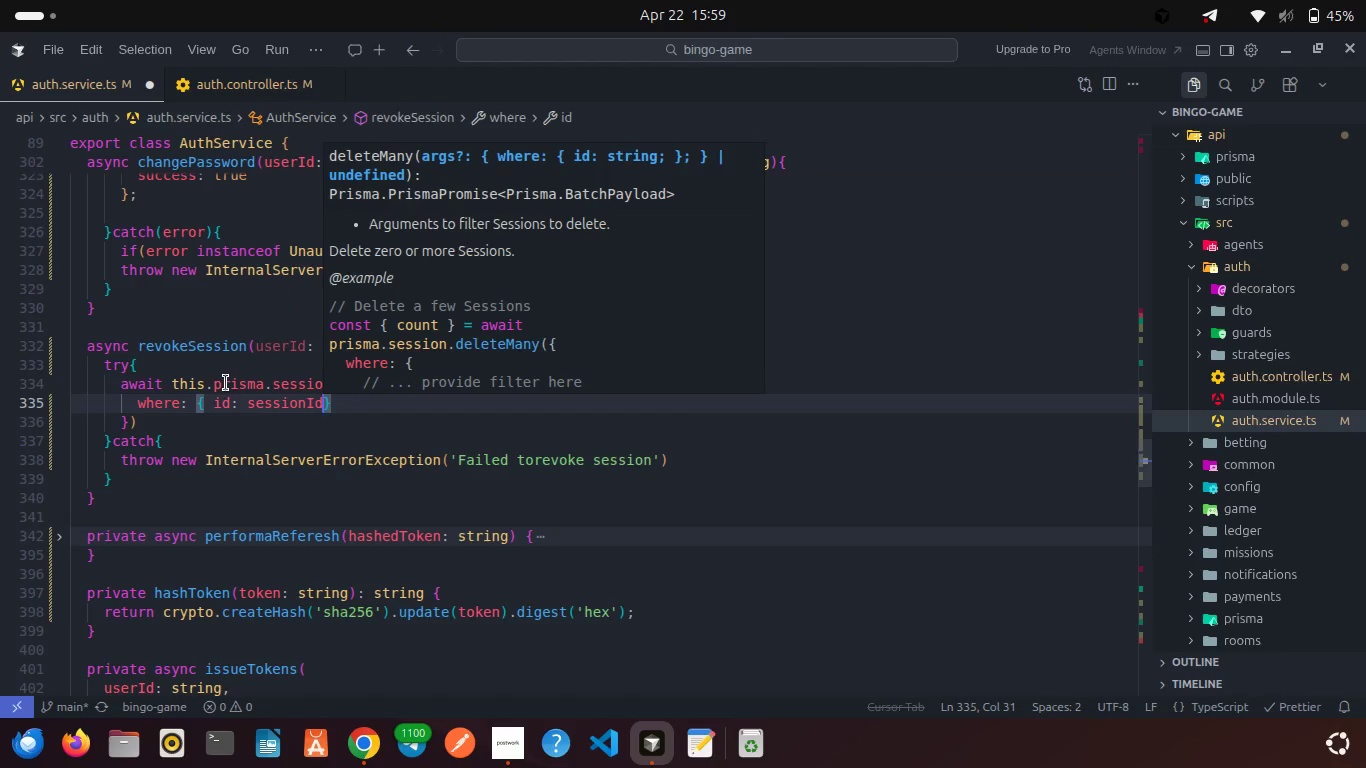 
type(: user)
 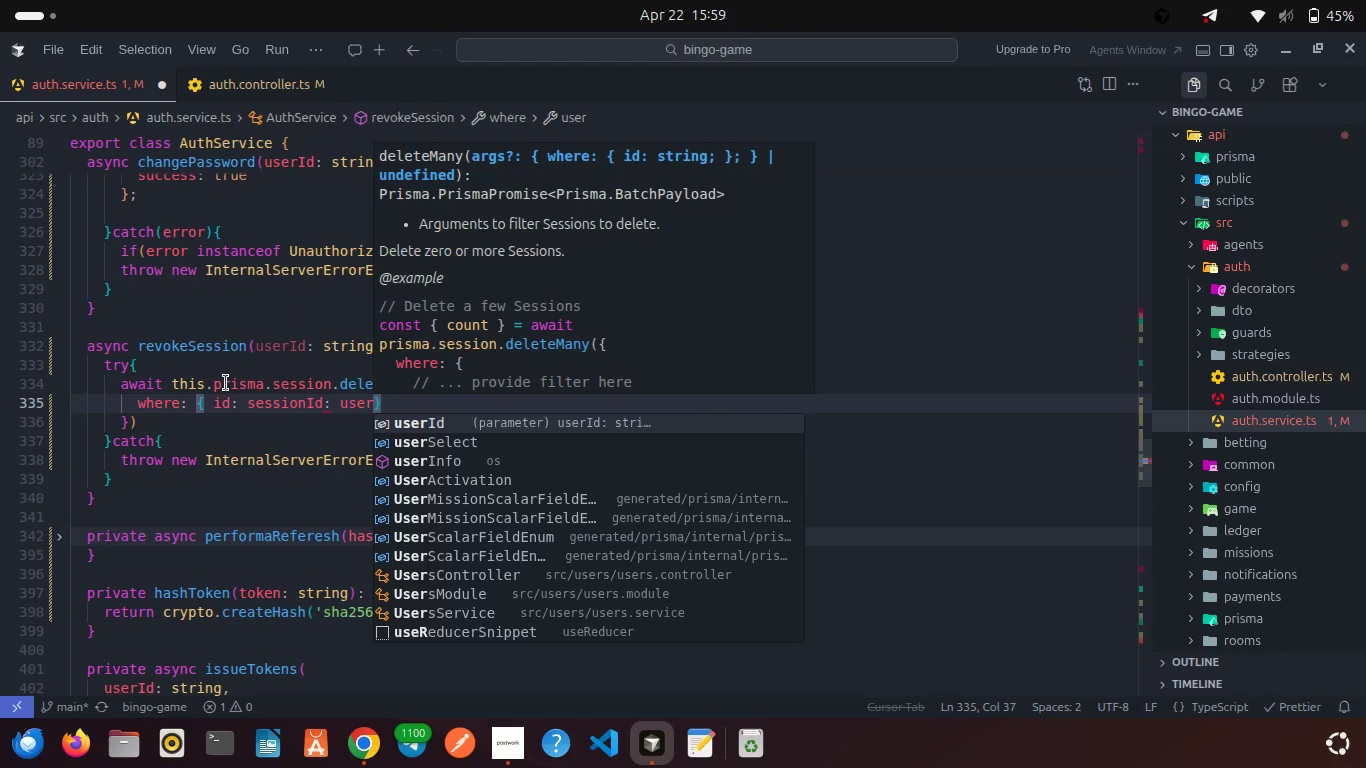 
key(Enter)
 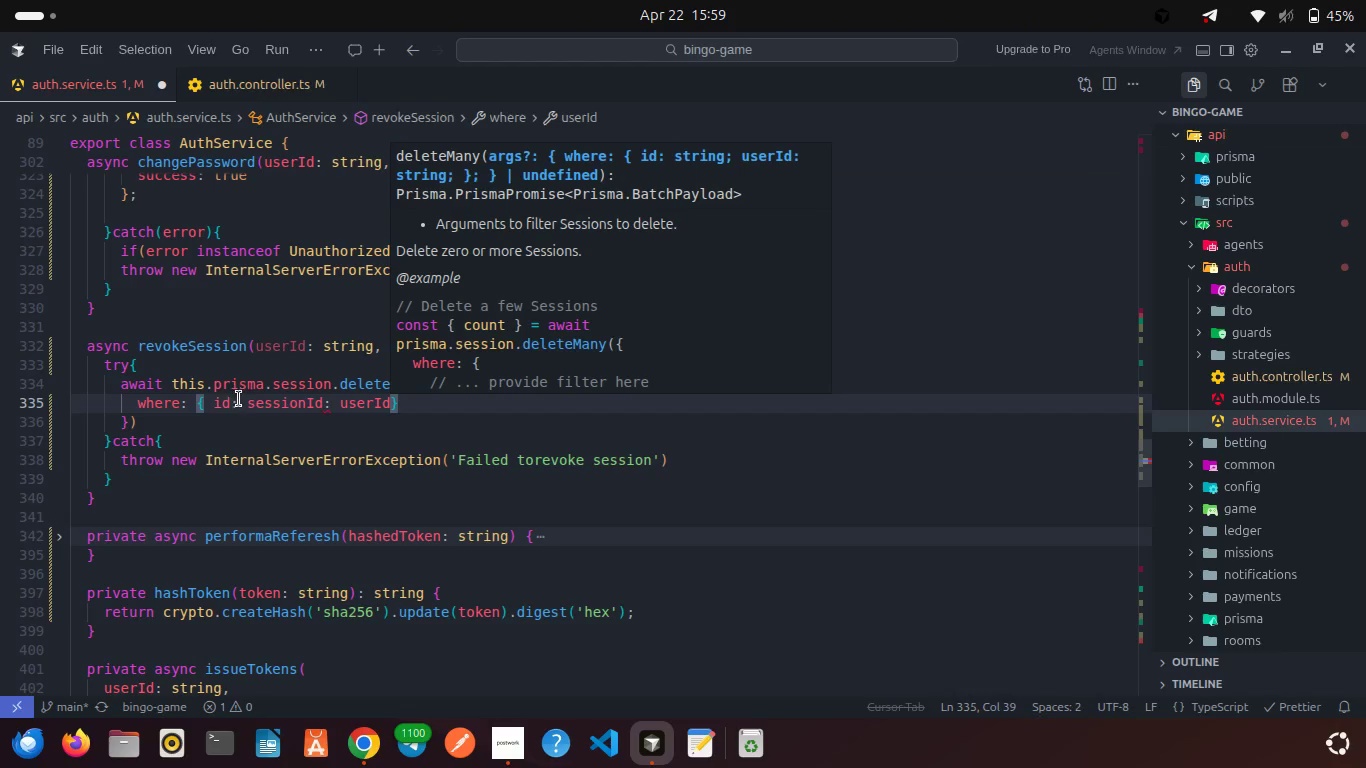 
left_click([196, 417])
 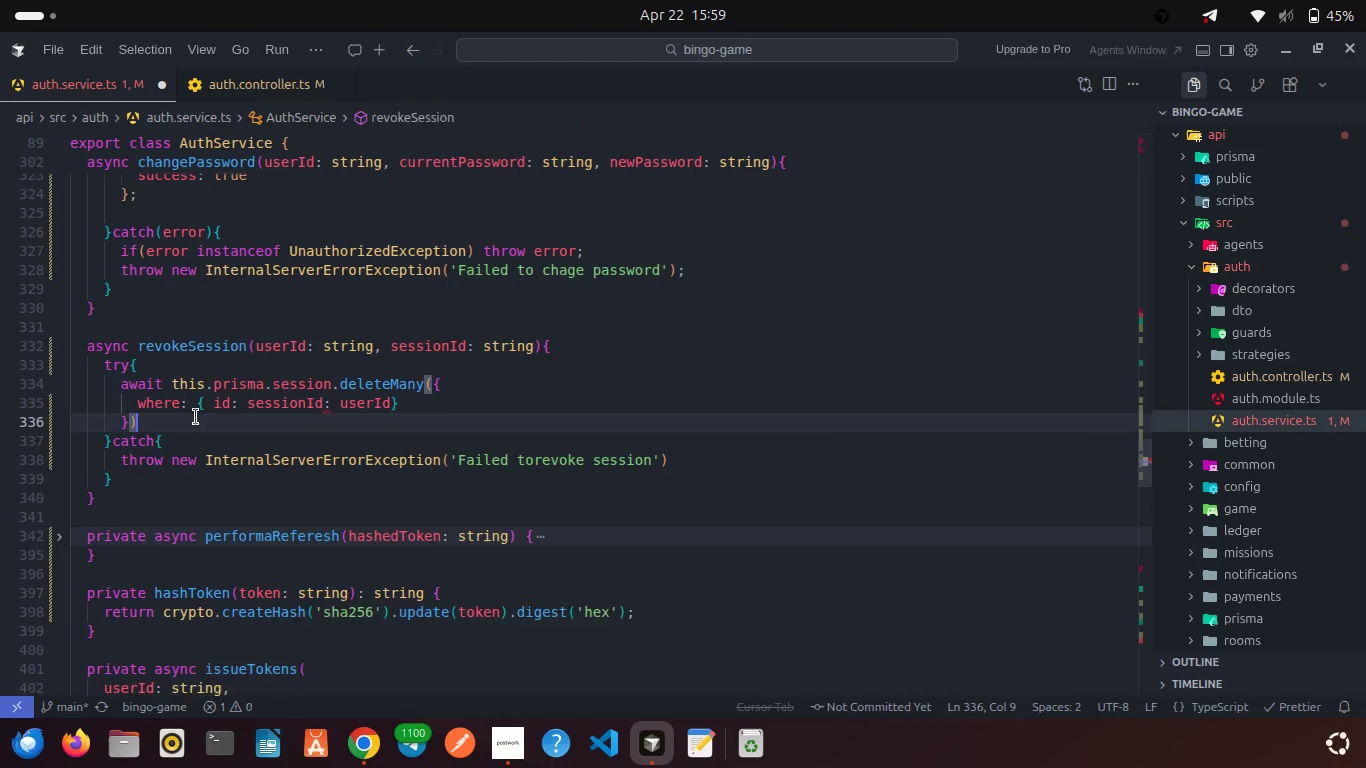 
key(Enter)
 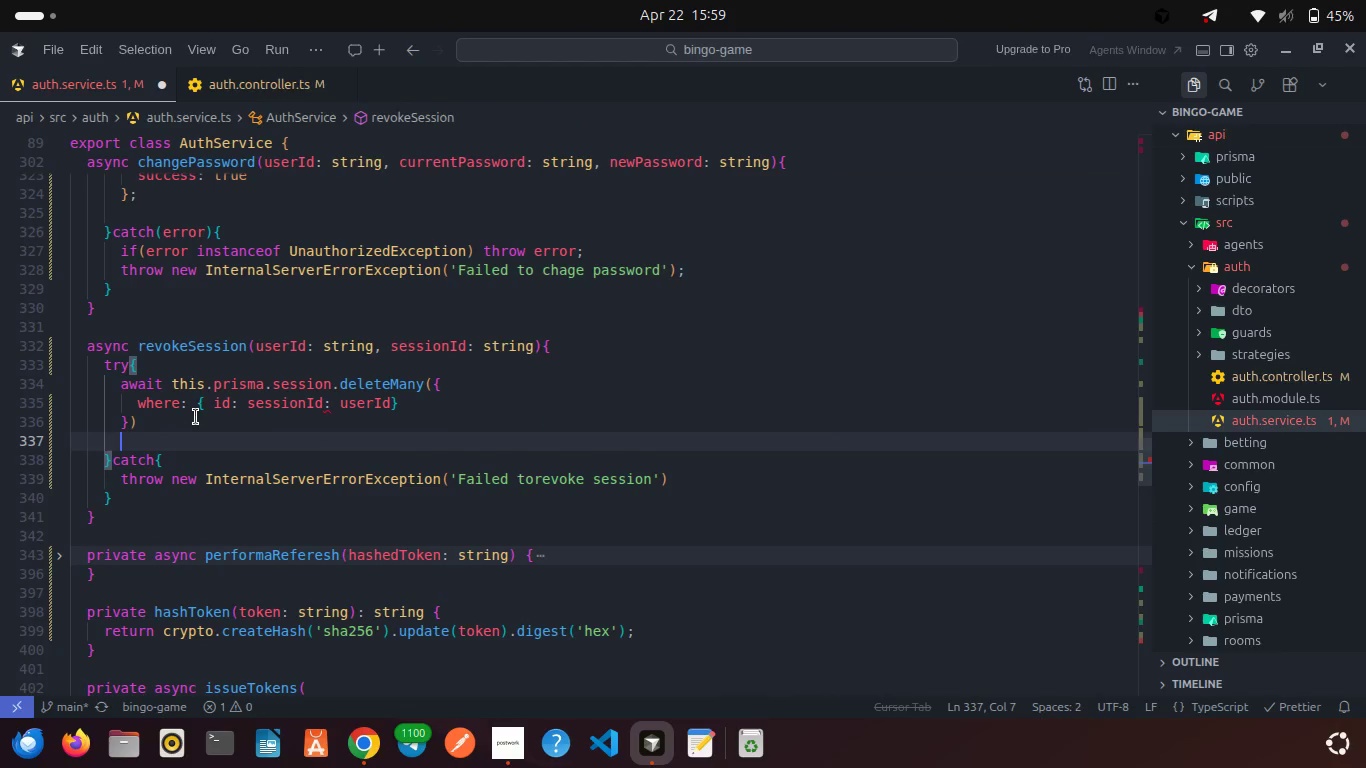 
key(Enter)